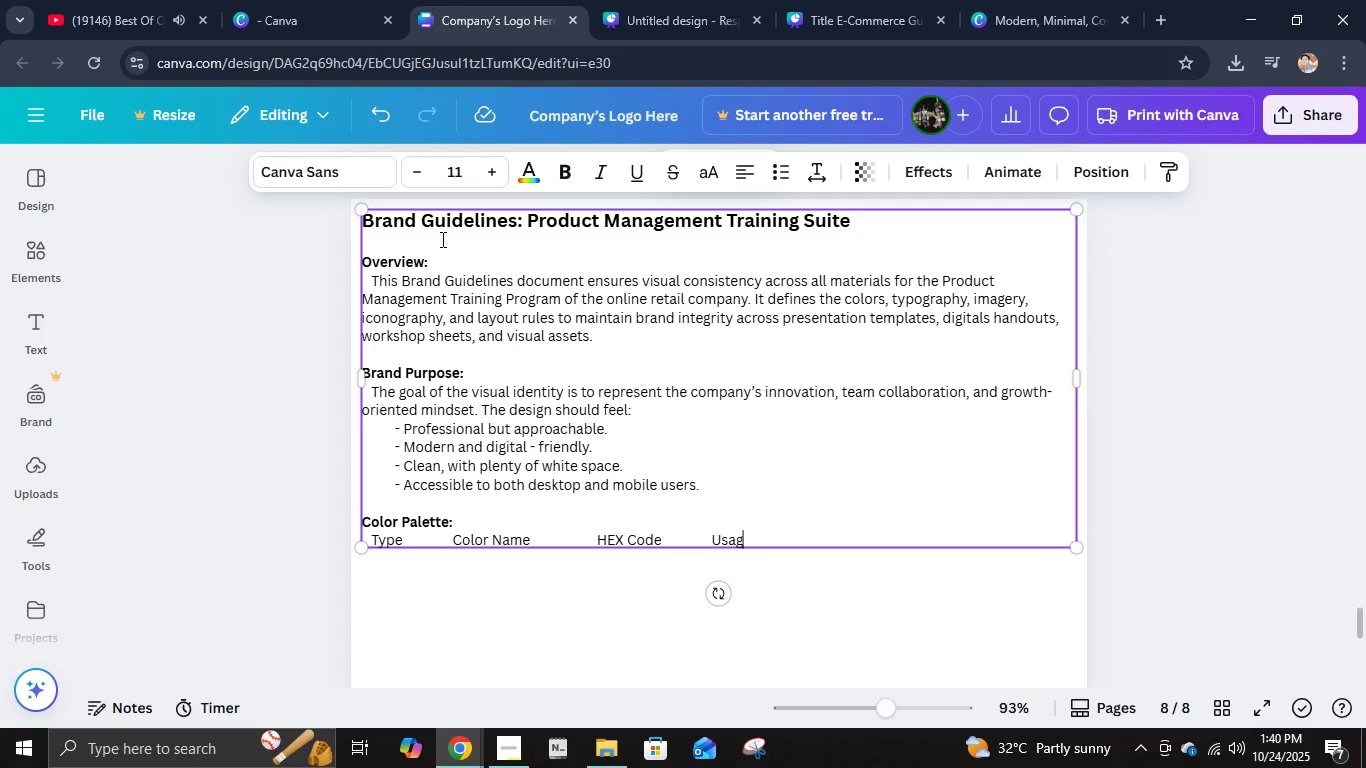 
key(Enter)
 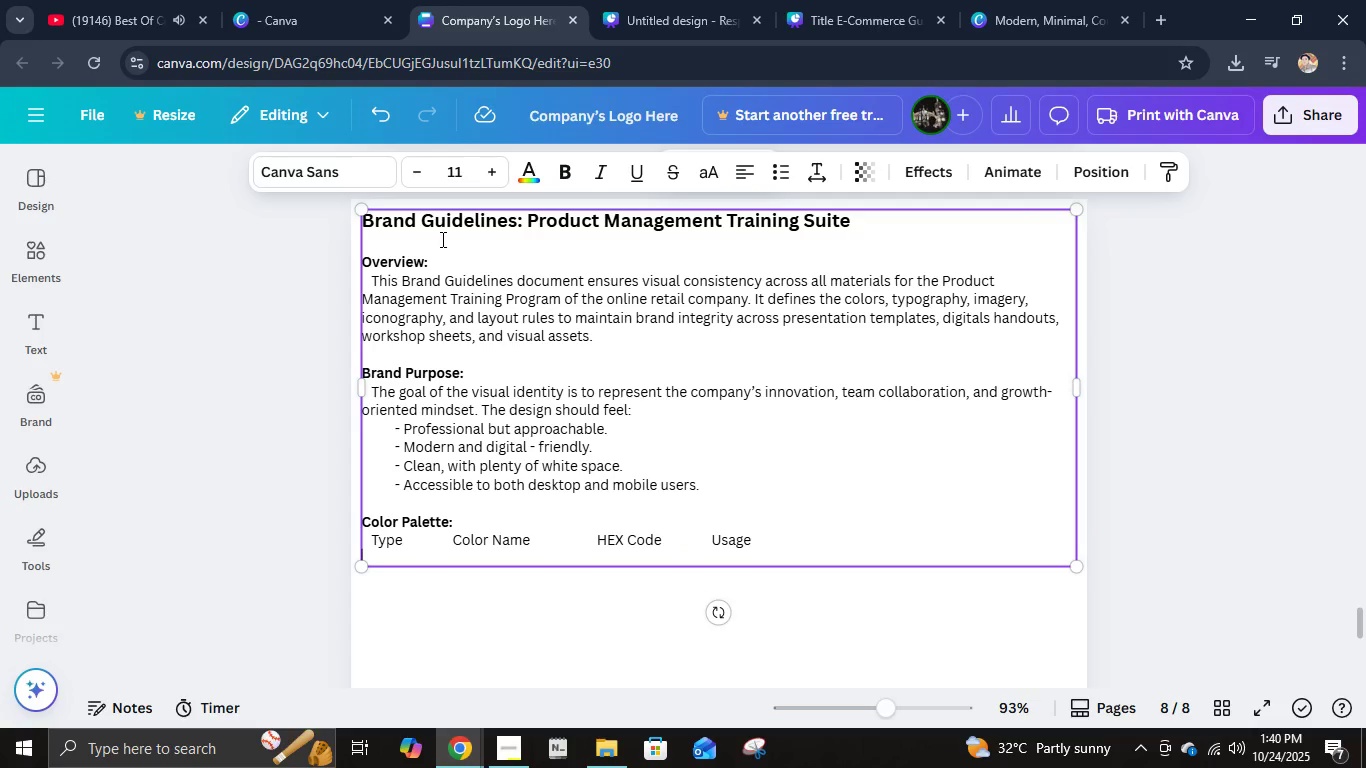 
type(   Primay)
key(Backspace)
type(ry         Deep Navy           #003366      Main Headings, backgrounds)
 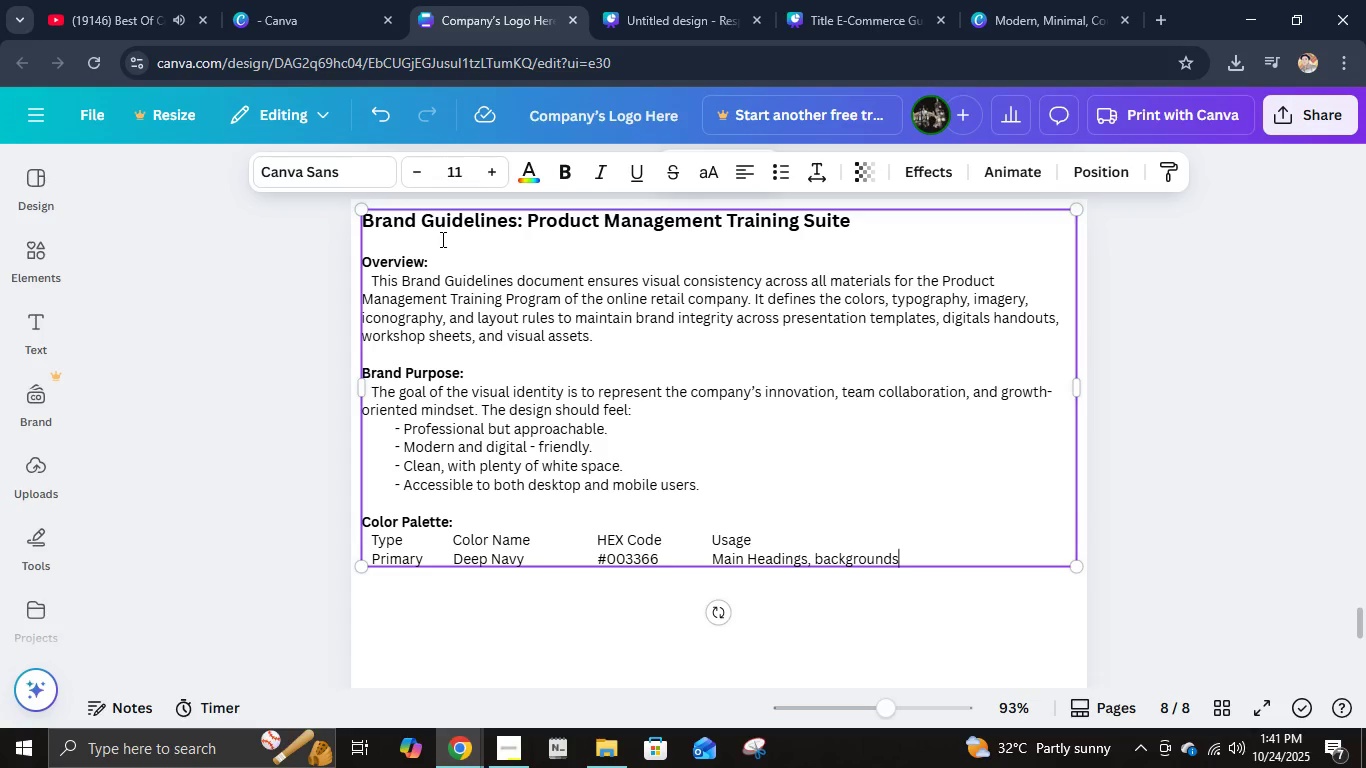 
 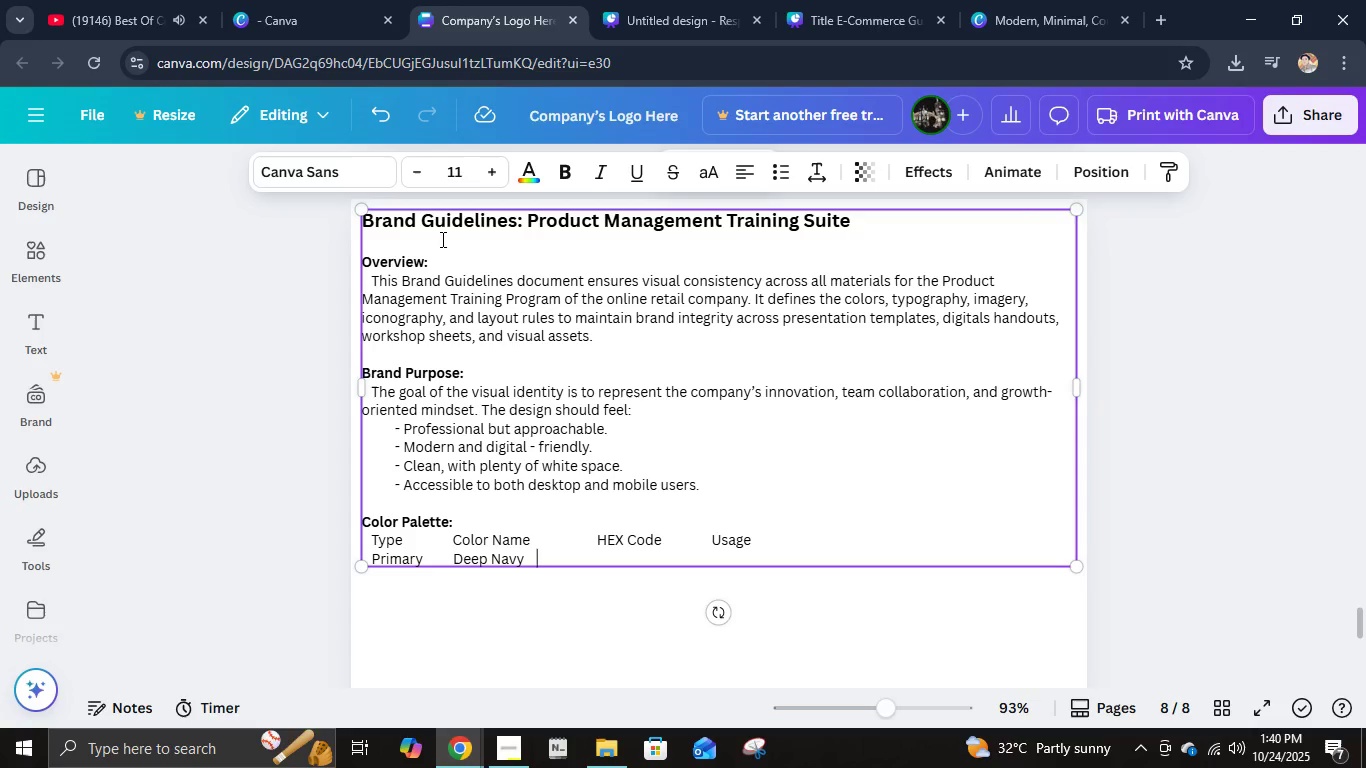 
hold_key(key=ControlLeft, duration=0.31)
 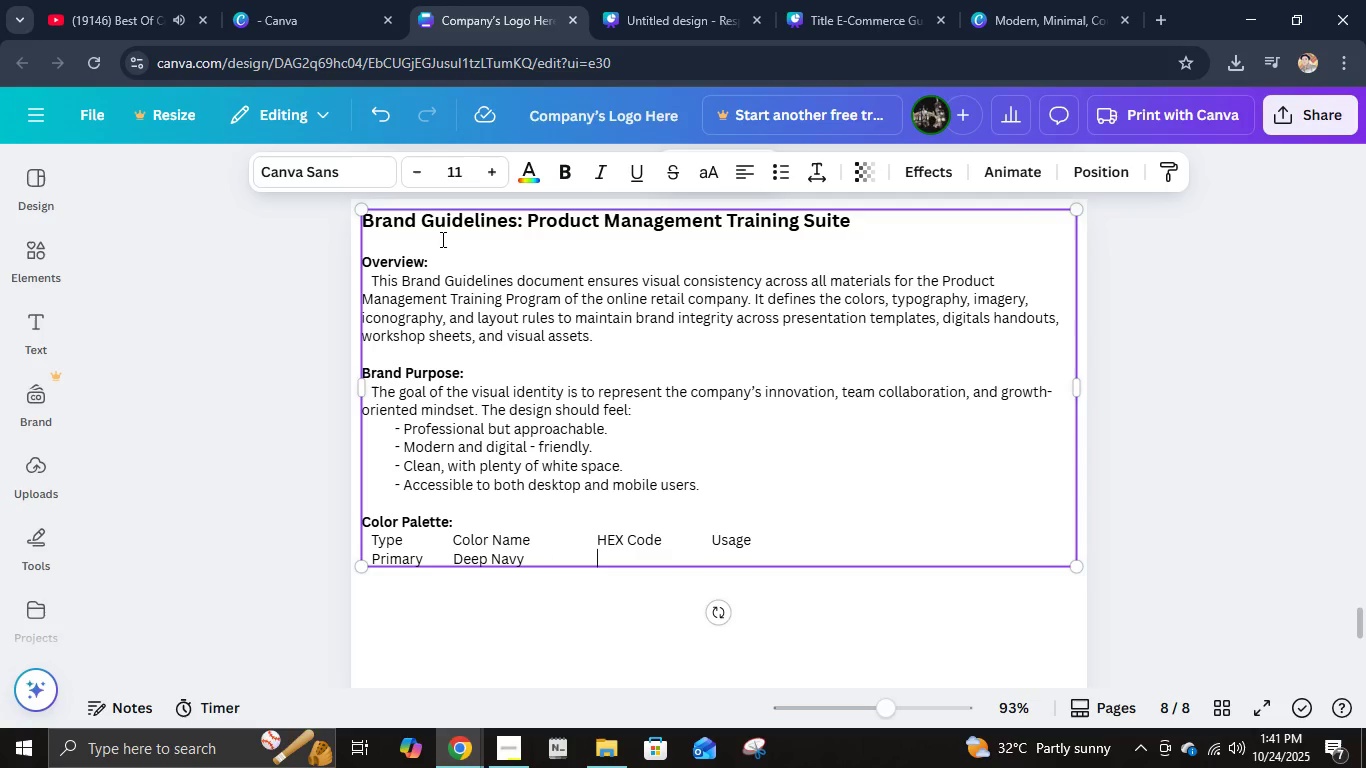 
key(Enter)
 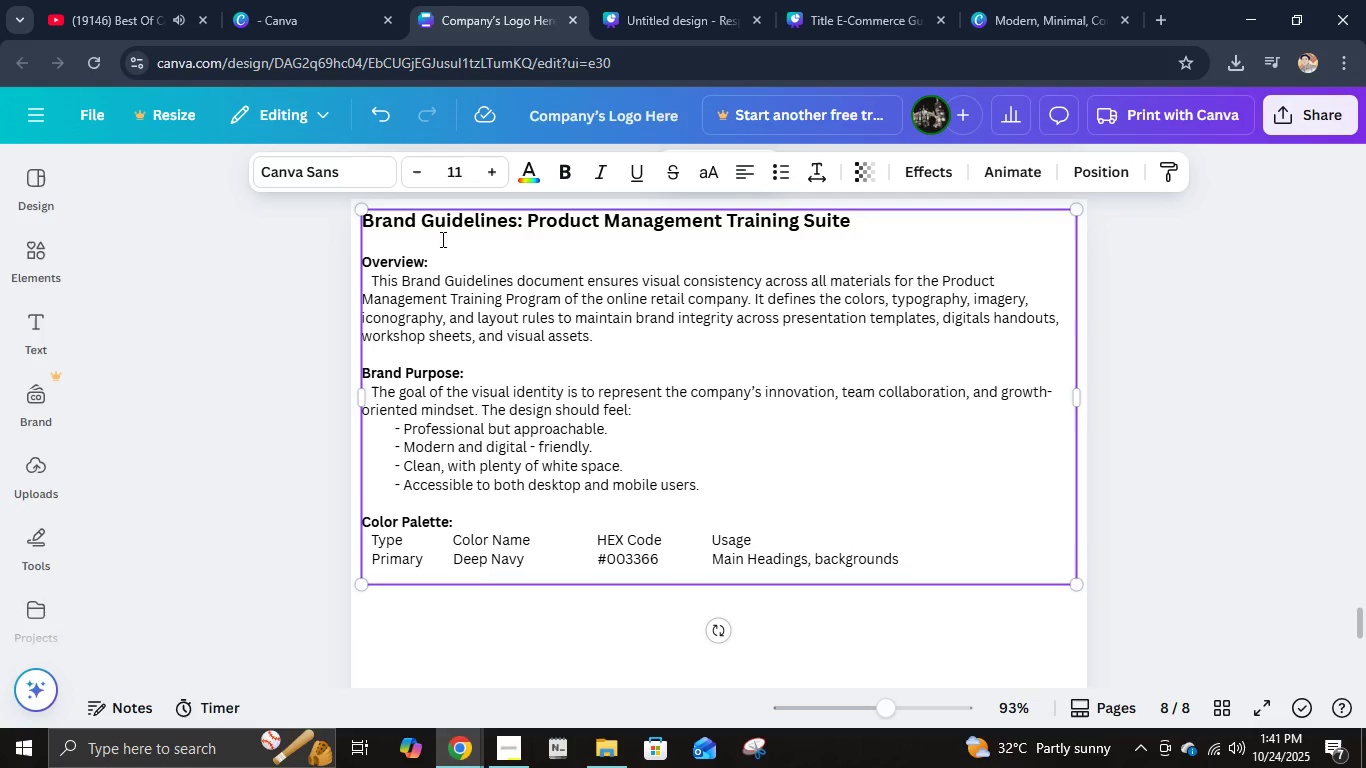 
type(   Secondary    Sky Blue #4da6ff)
key(Backspace)
key(Backspace)
key(Backspace)
key(Backspace)
key(Backspace)
type(da6ff          =)
key(Backspace)
key(Backspace)
type( Bu)
key(Backspace)
key(Backspace)
key(Backspace)
type(Buttong)
key(Backspace)
type(s, Hig)
key(Backspace)
key(Backspace)
key(Backspace)
type(highlights, icons)
 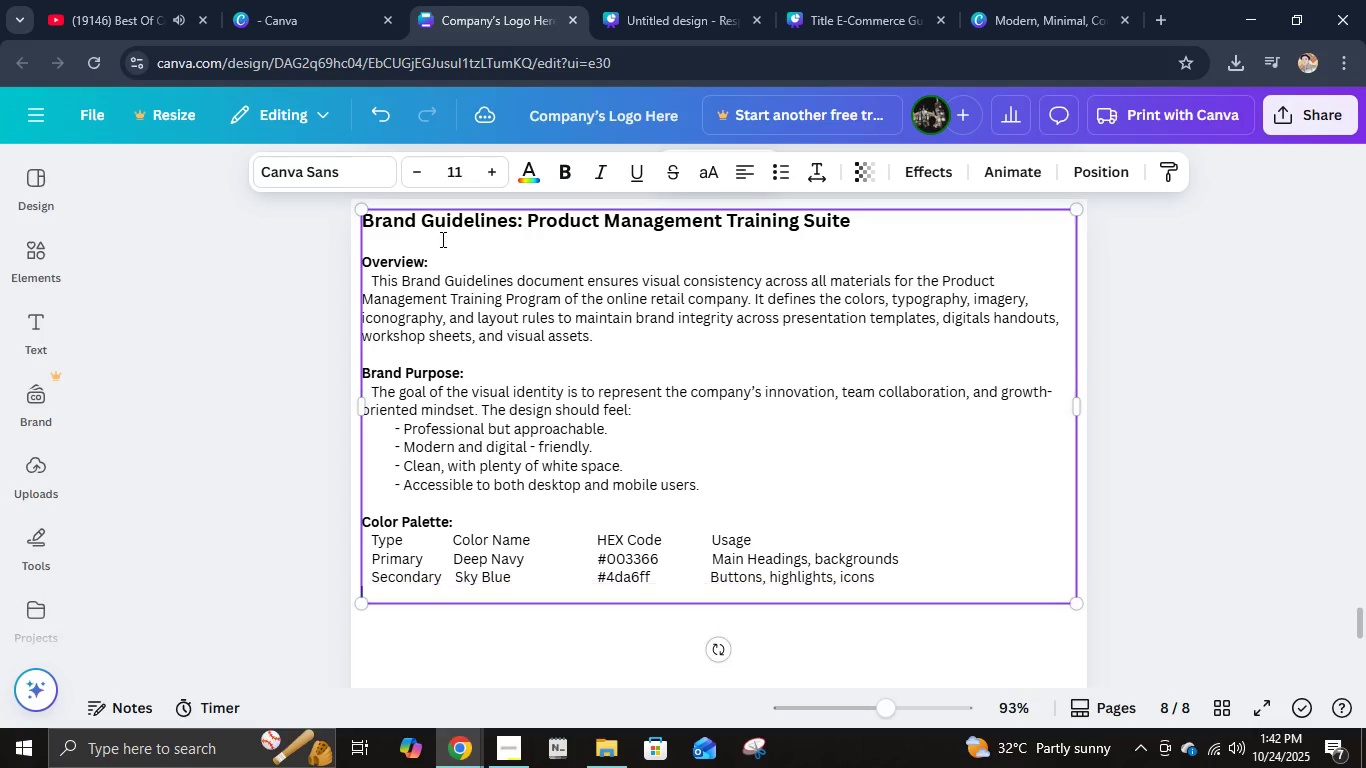 
 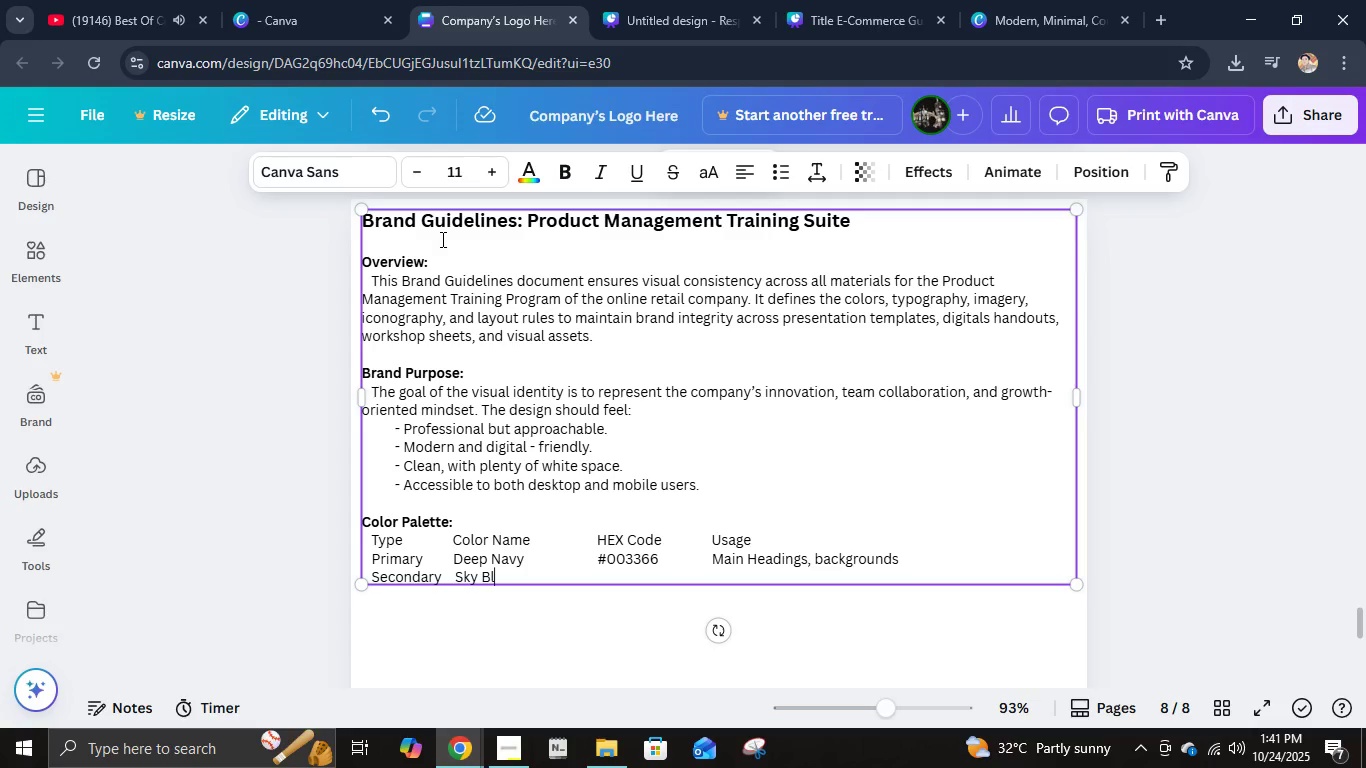 
hold_key(key=ControlLeft, duration=1.08)
 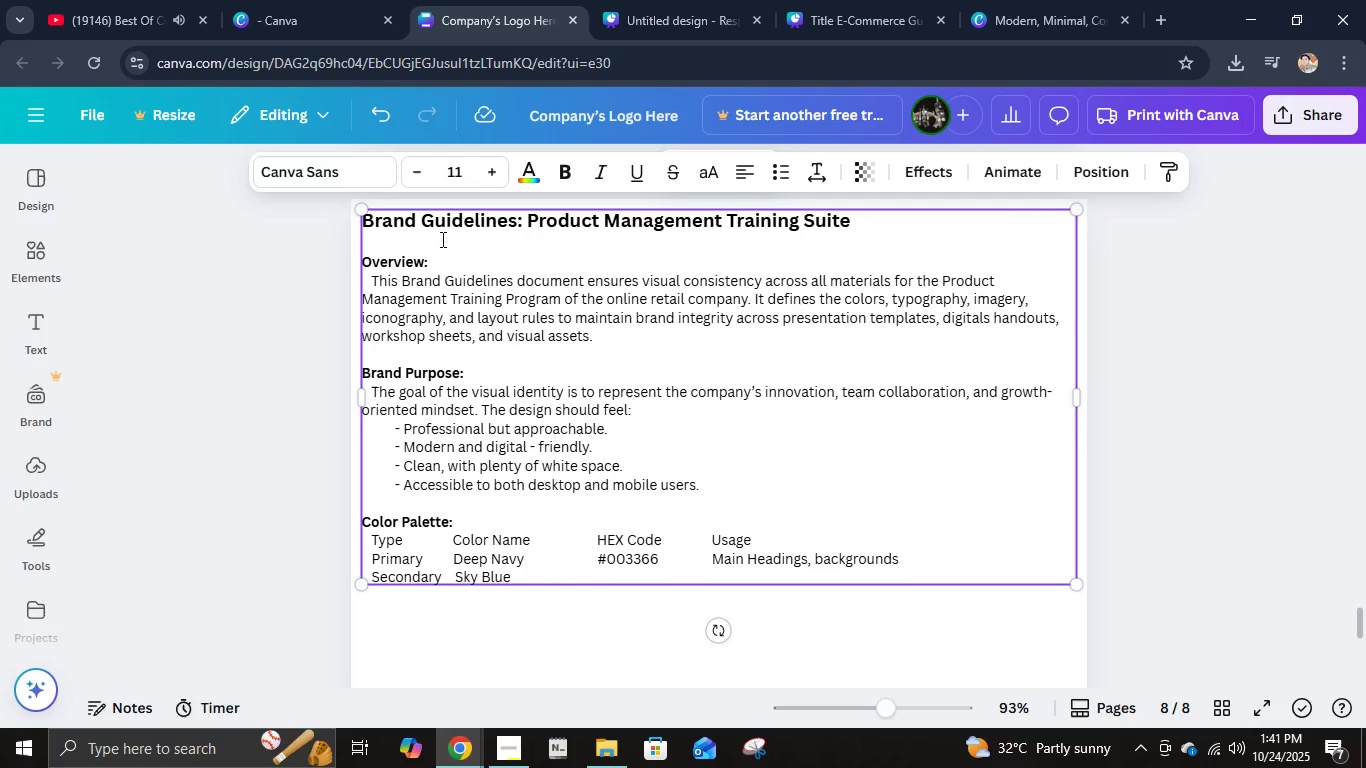 
key(Enter)
 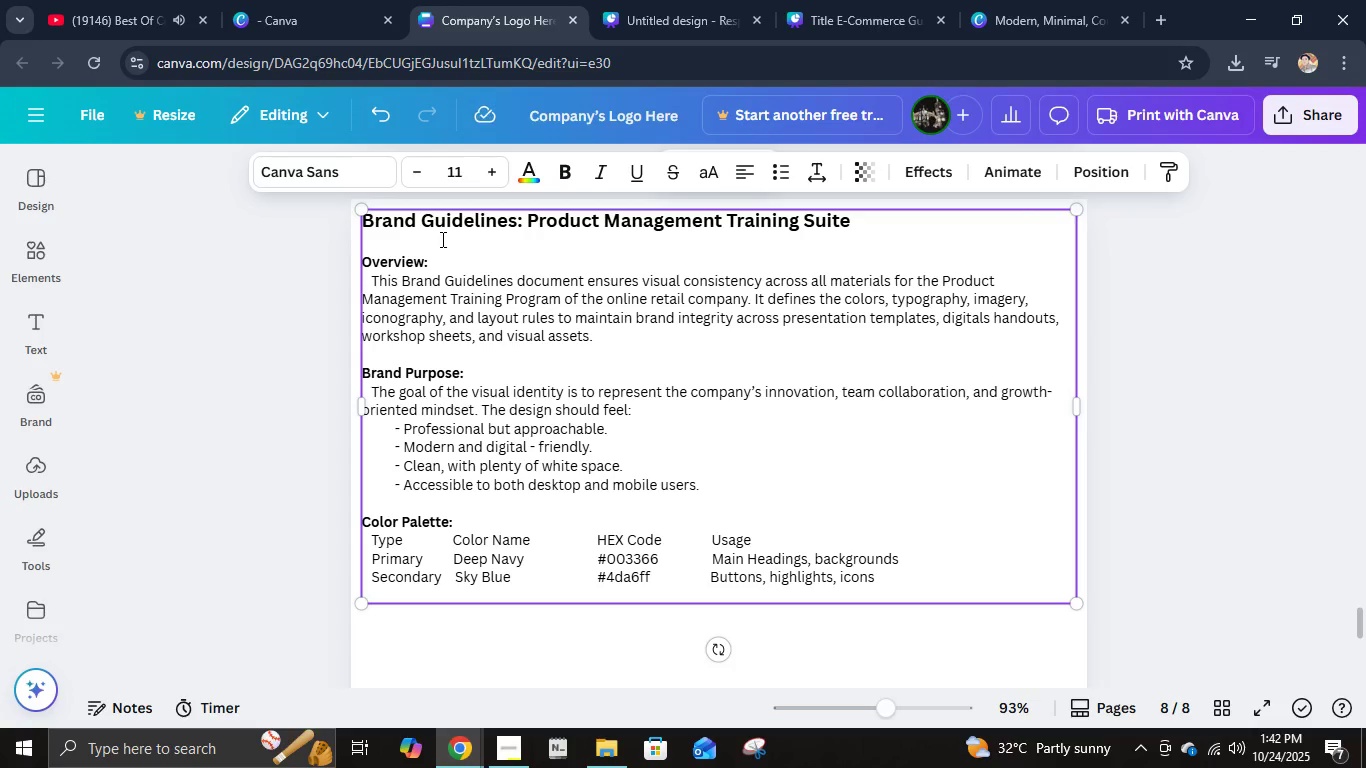 
type(   Ace)
key(Backspace)
type(cent)
key(Backspace)
type(Light Gray  #)
 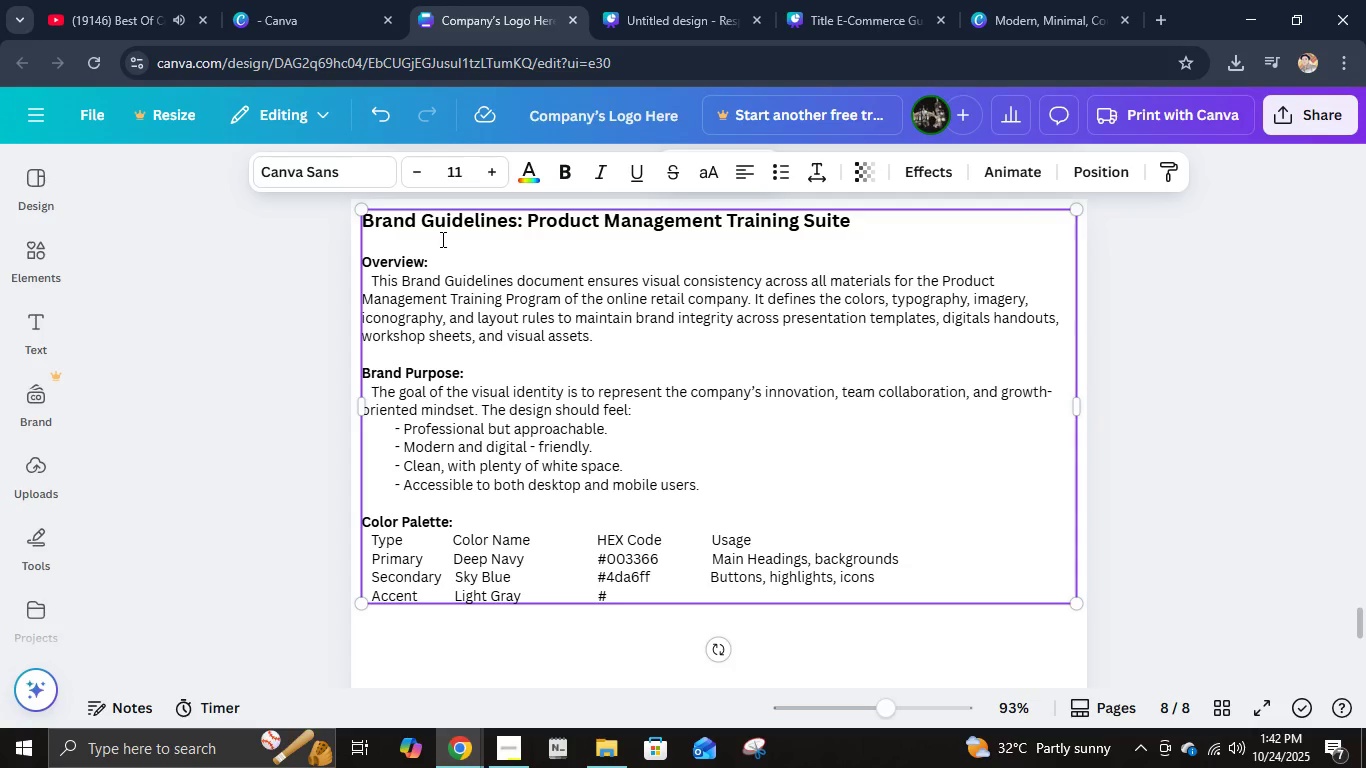 
 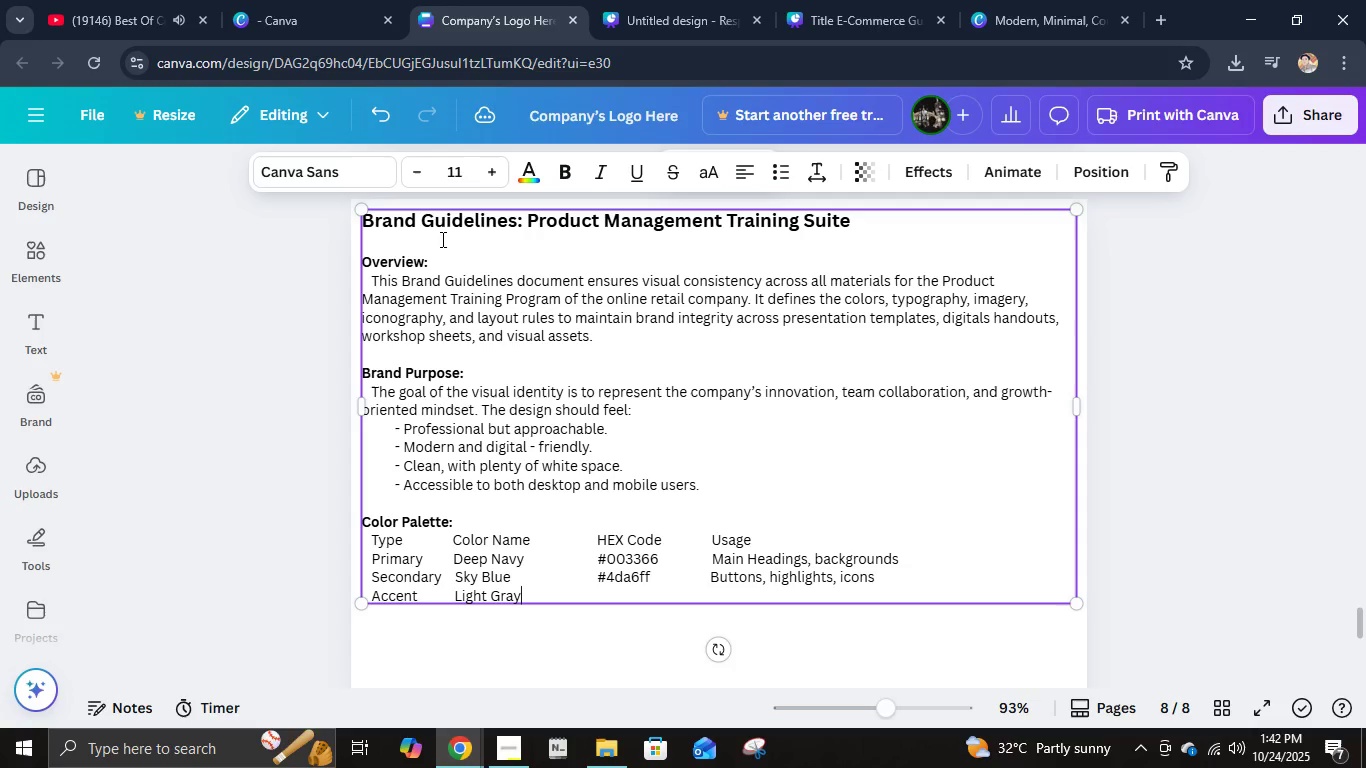 
hold_key(key=ControlLeft, duration=1.1)
 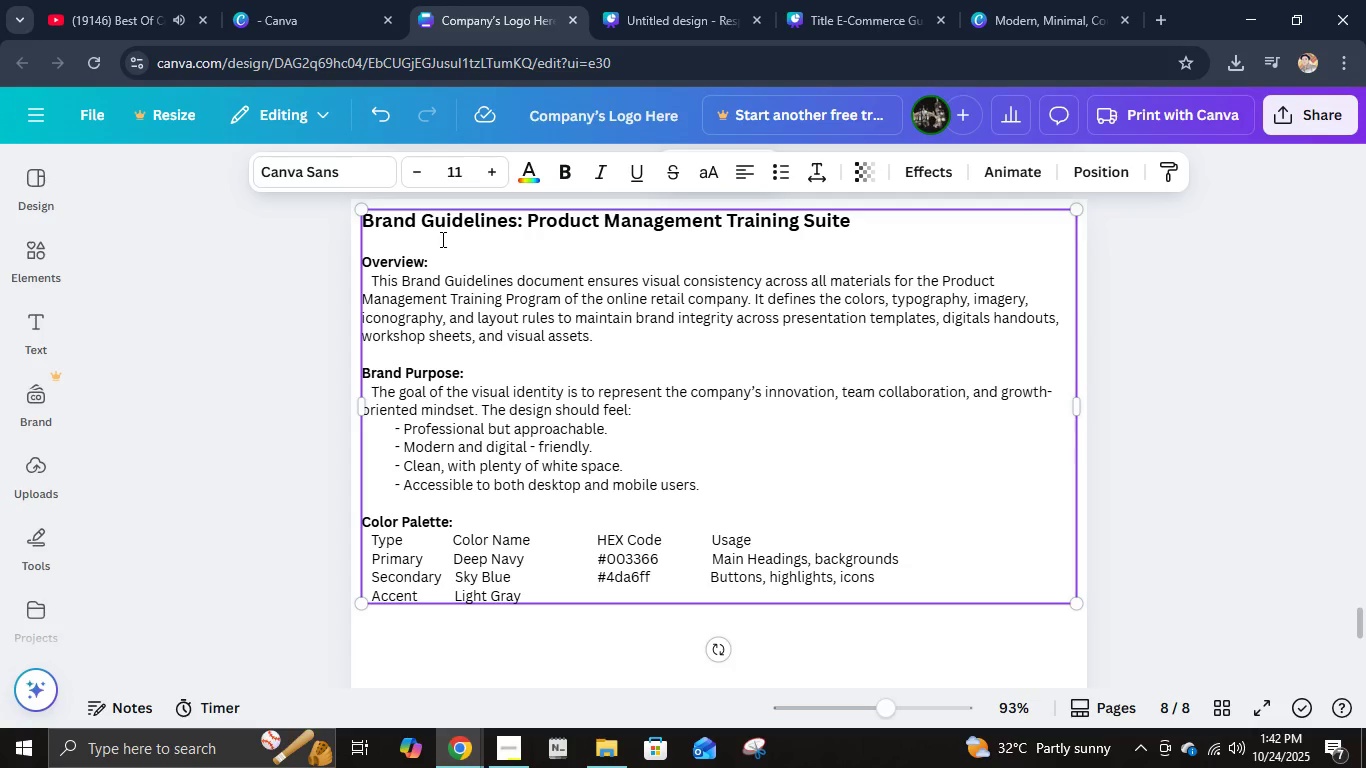 
key(F)
 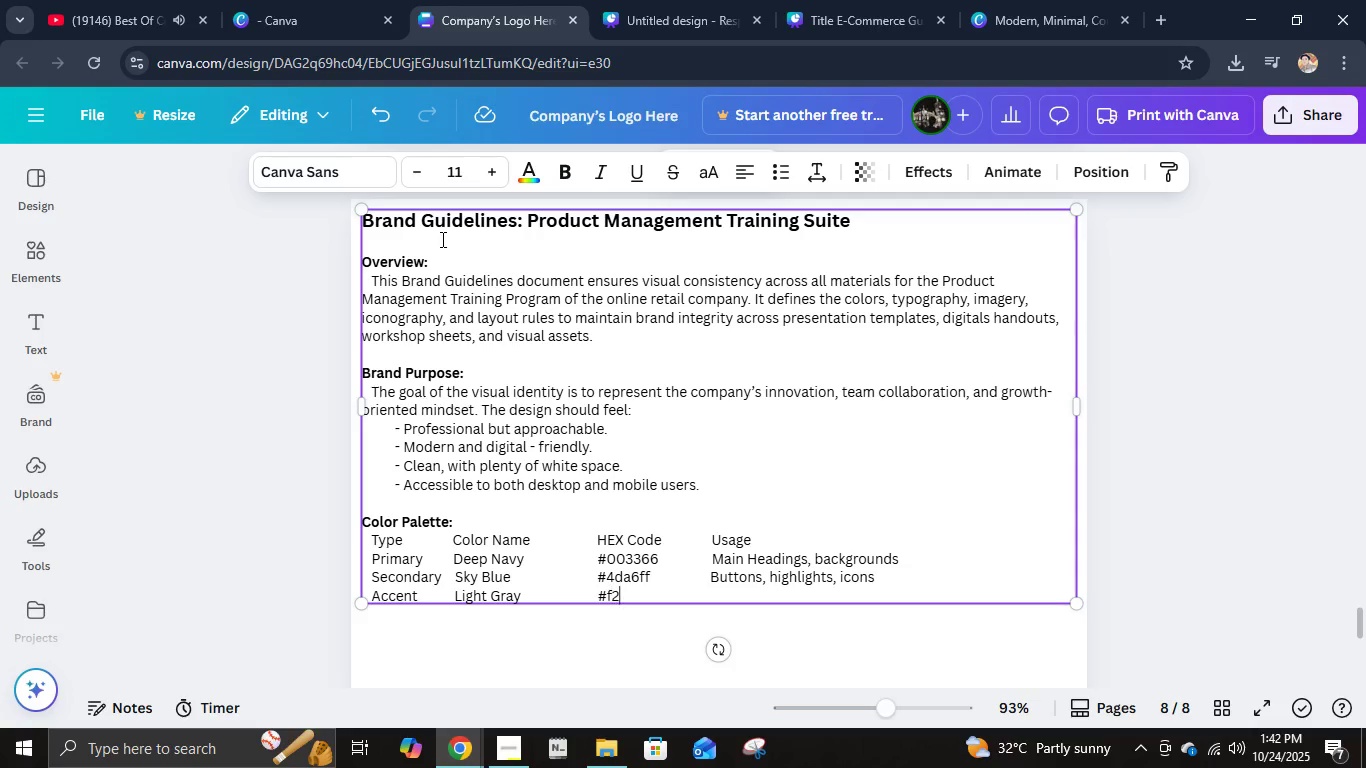 
key(Numpad2)
 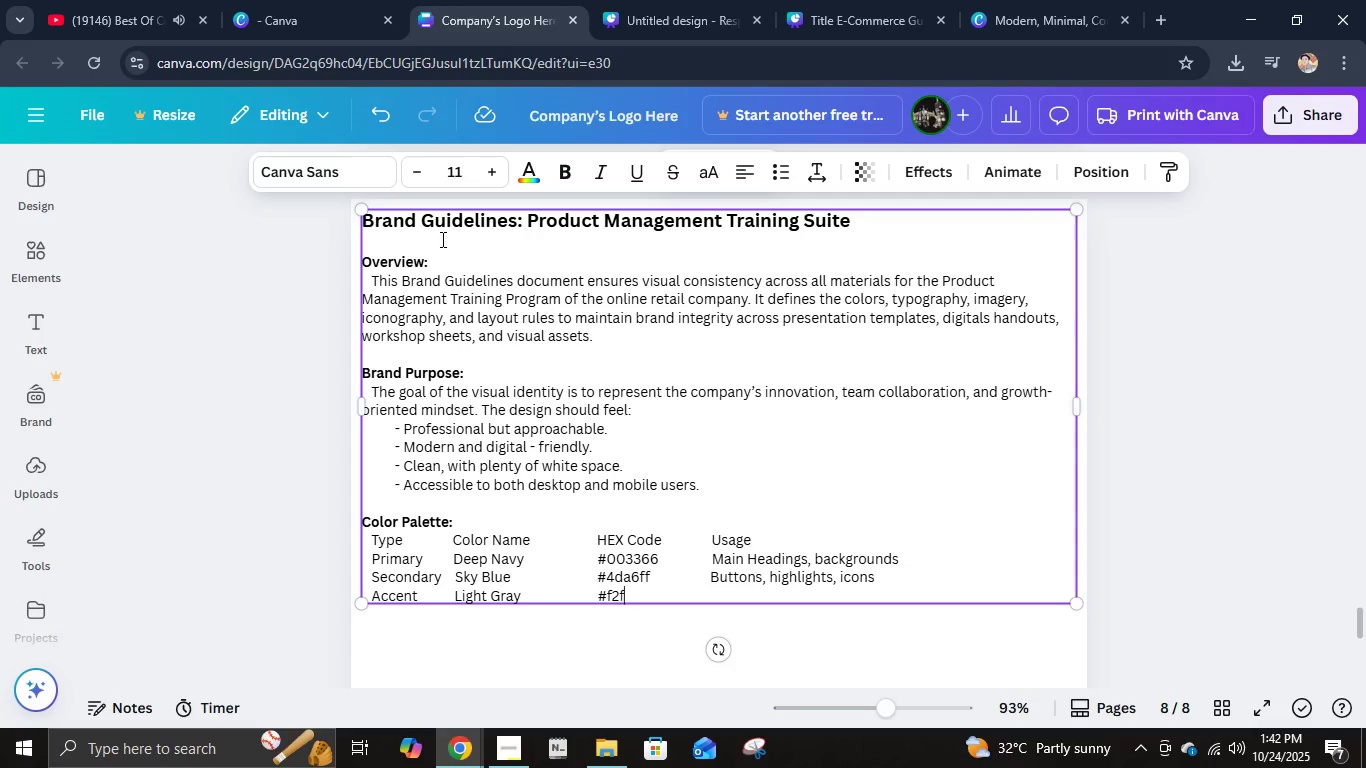 
key(F)
 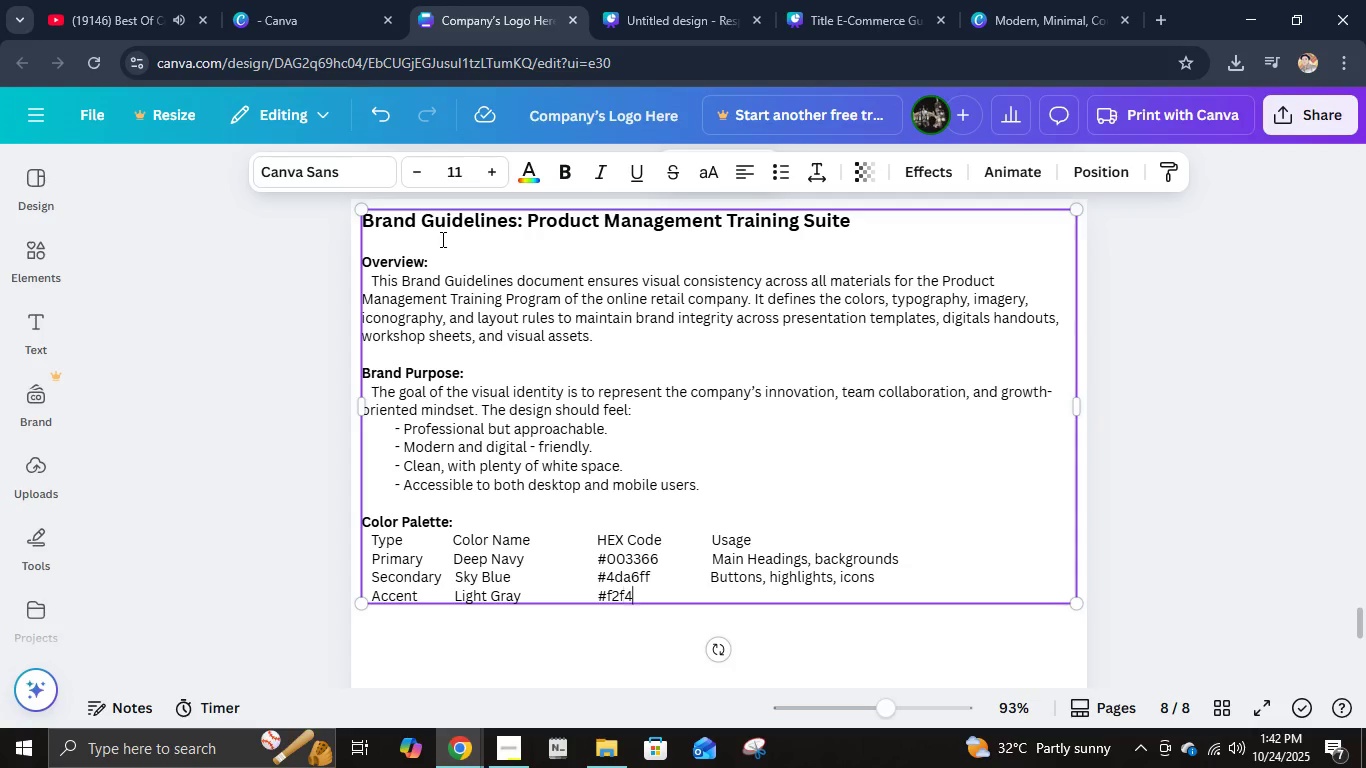 
key(Numpad4)
 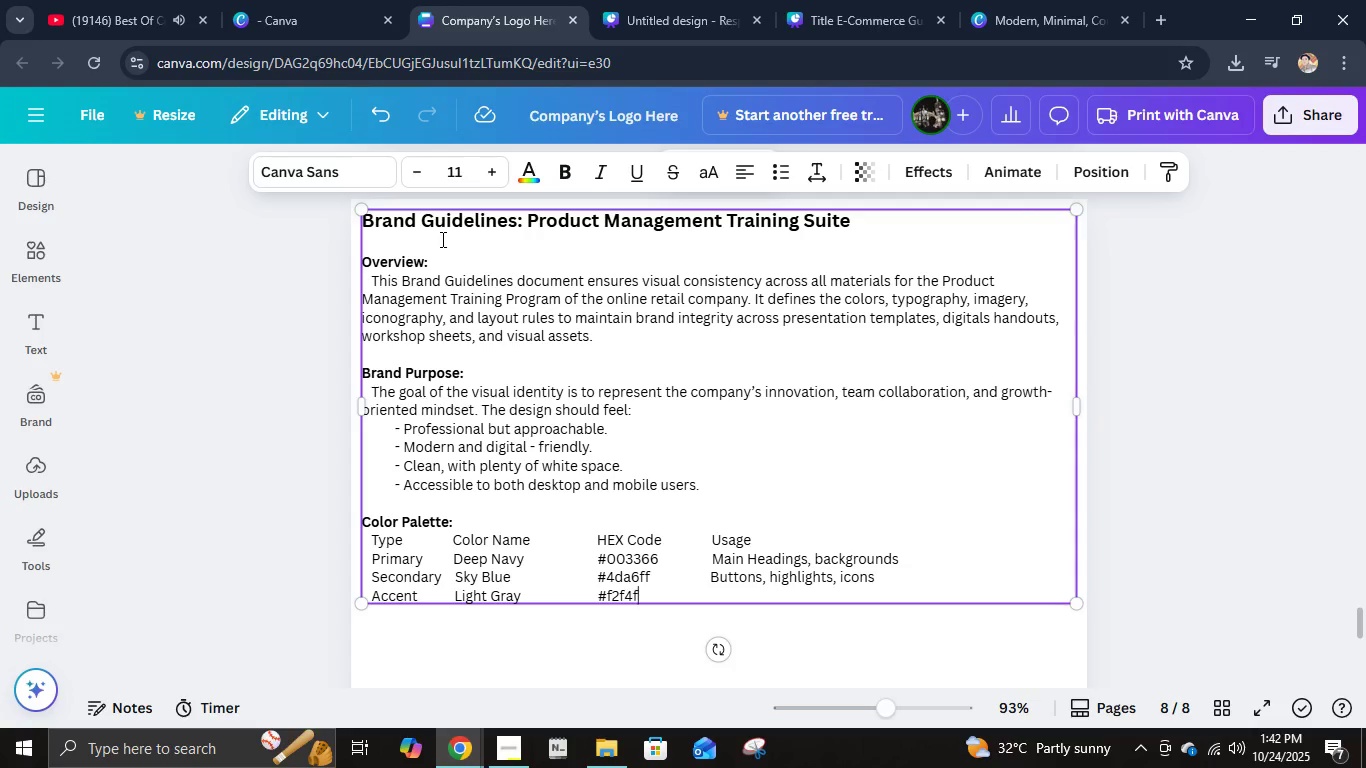 
key(F)
 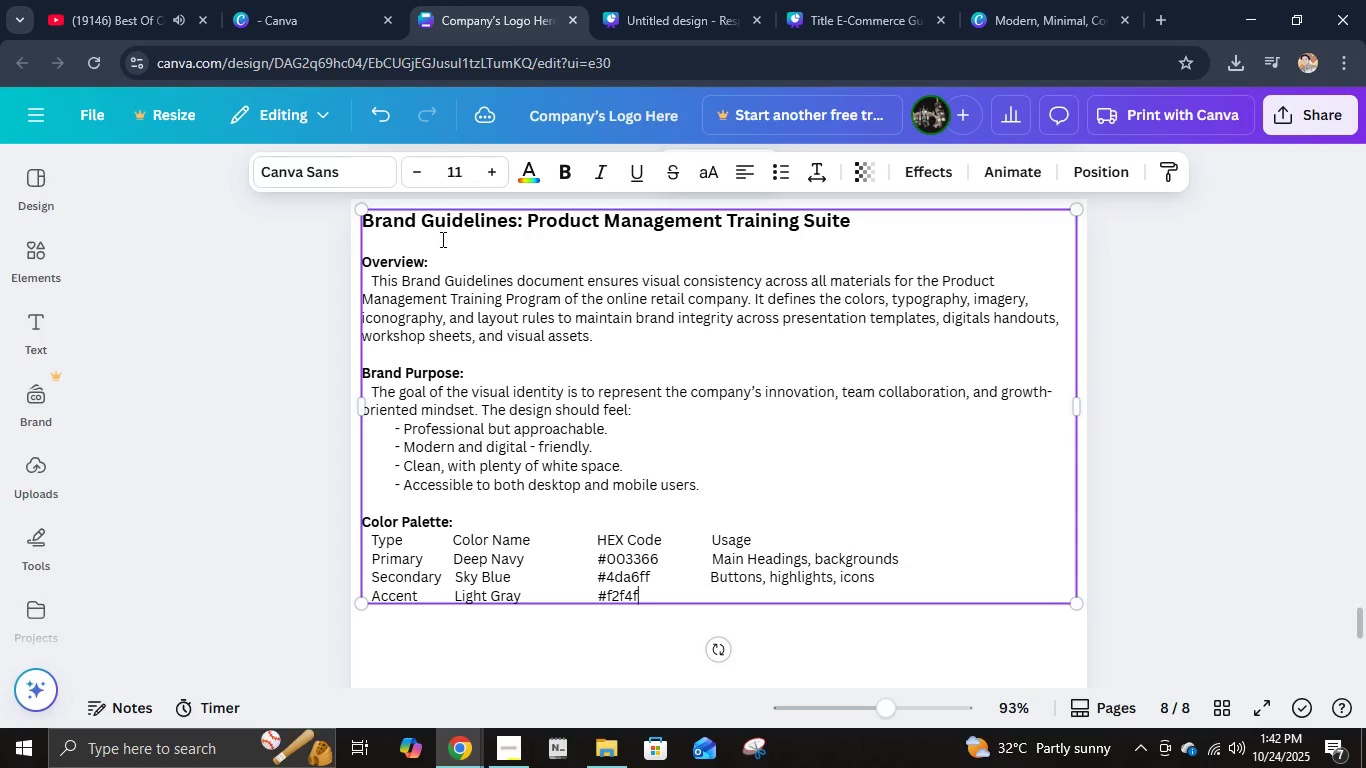 
key(Numpad7)
 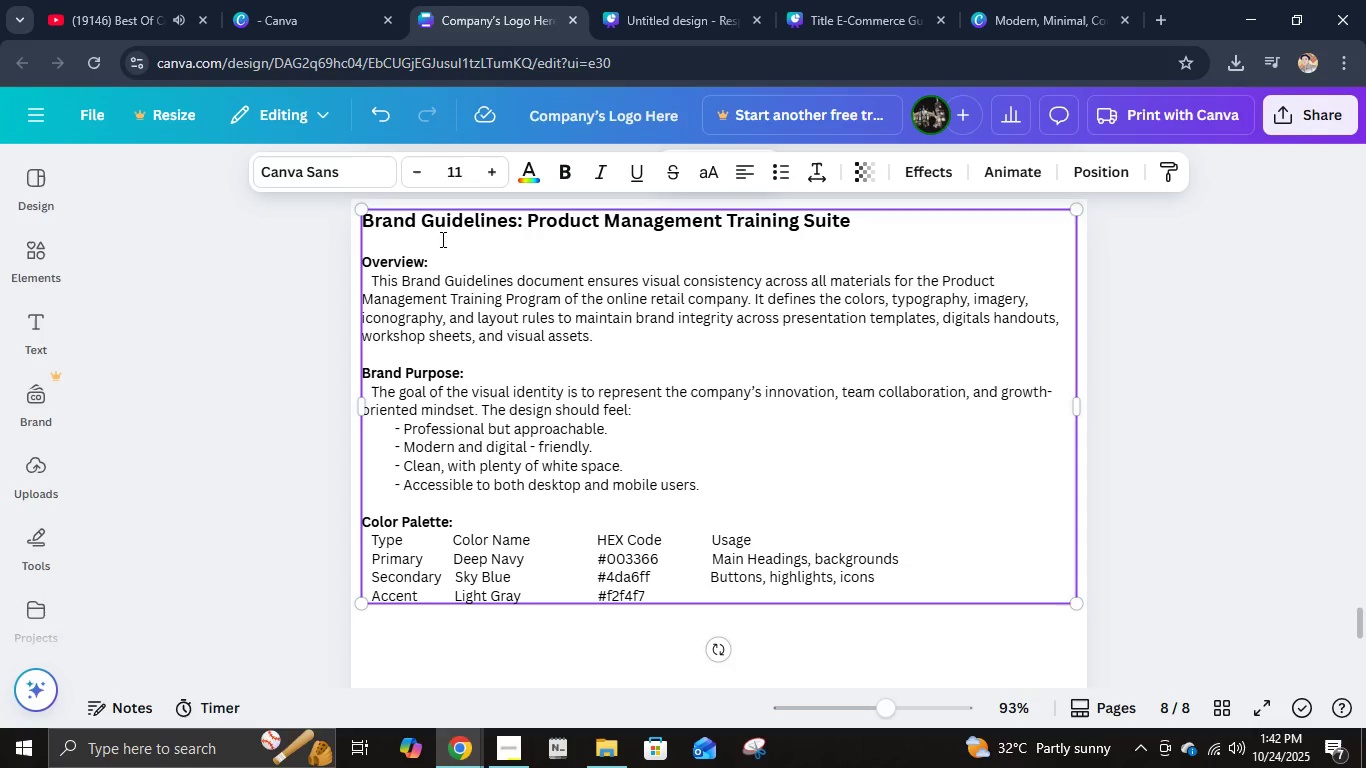 
hold_key(key=Space, duration=1.01)
 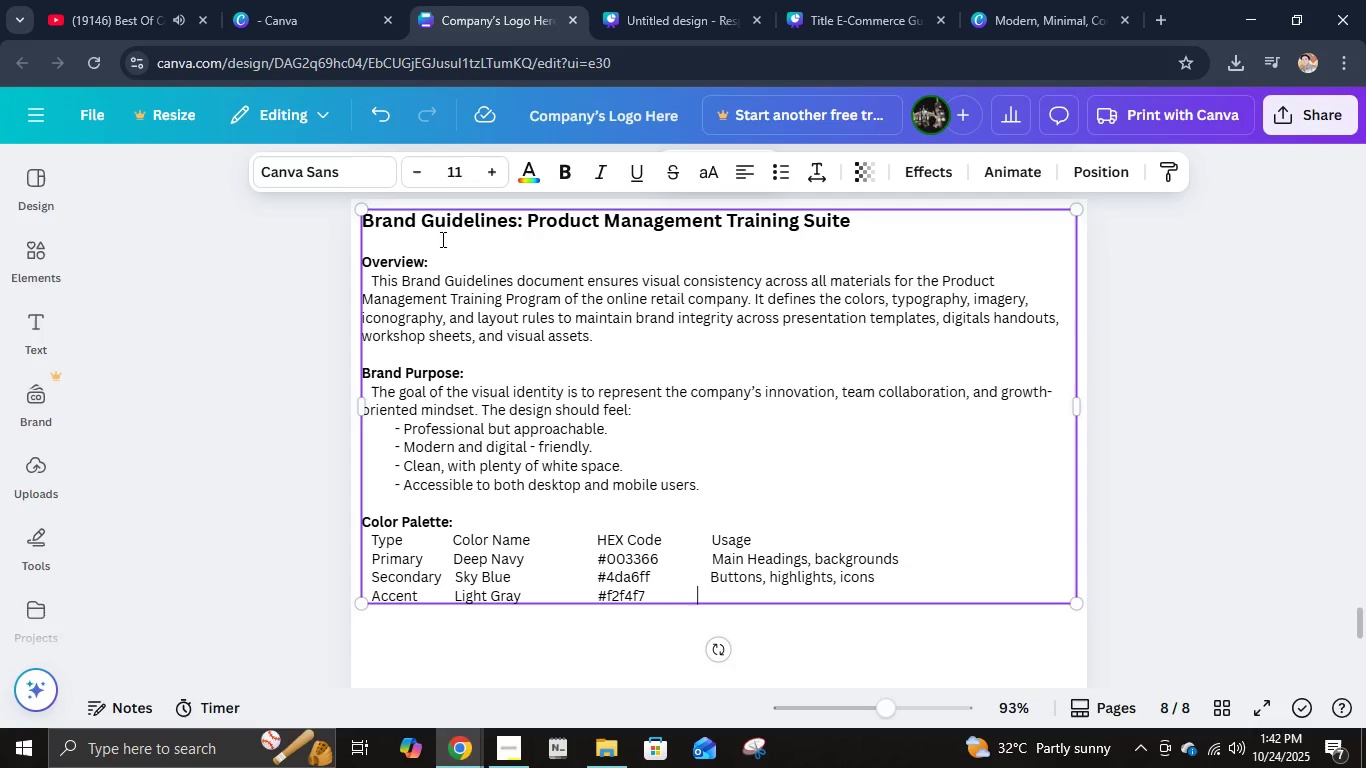 
key(Space)
 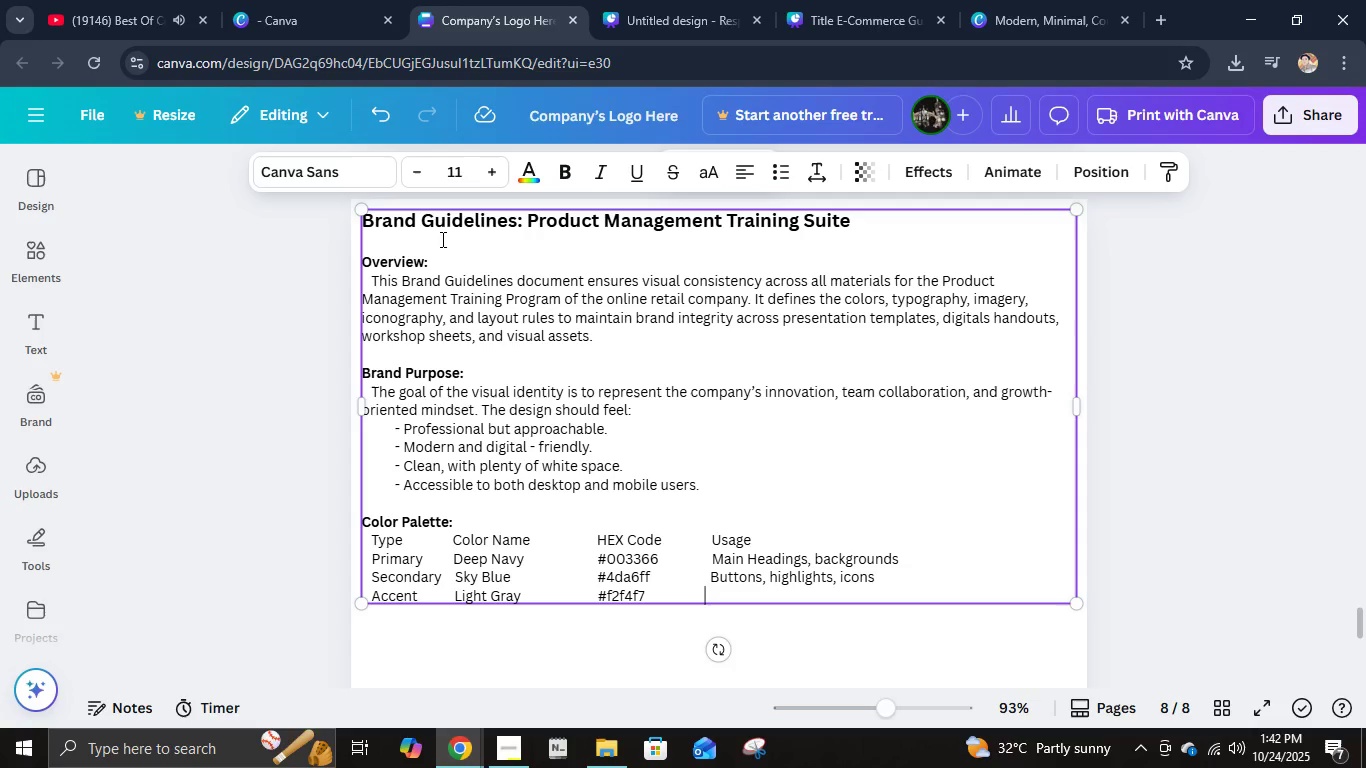 
key(Space)
 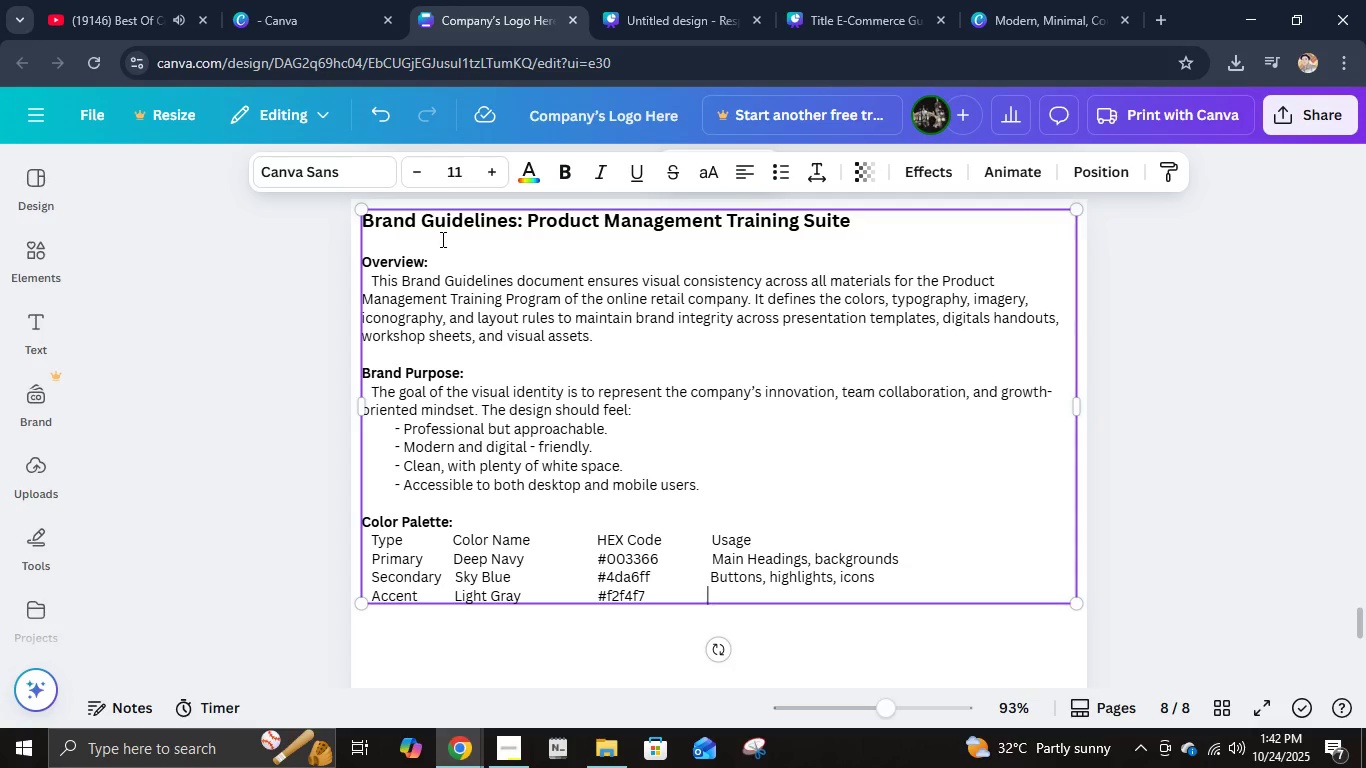 
key(Space)
 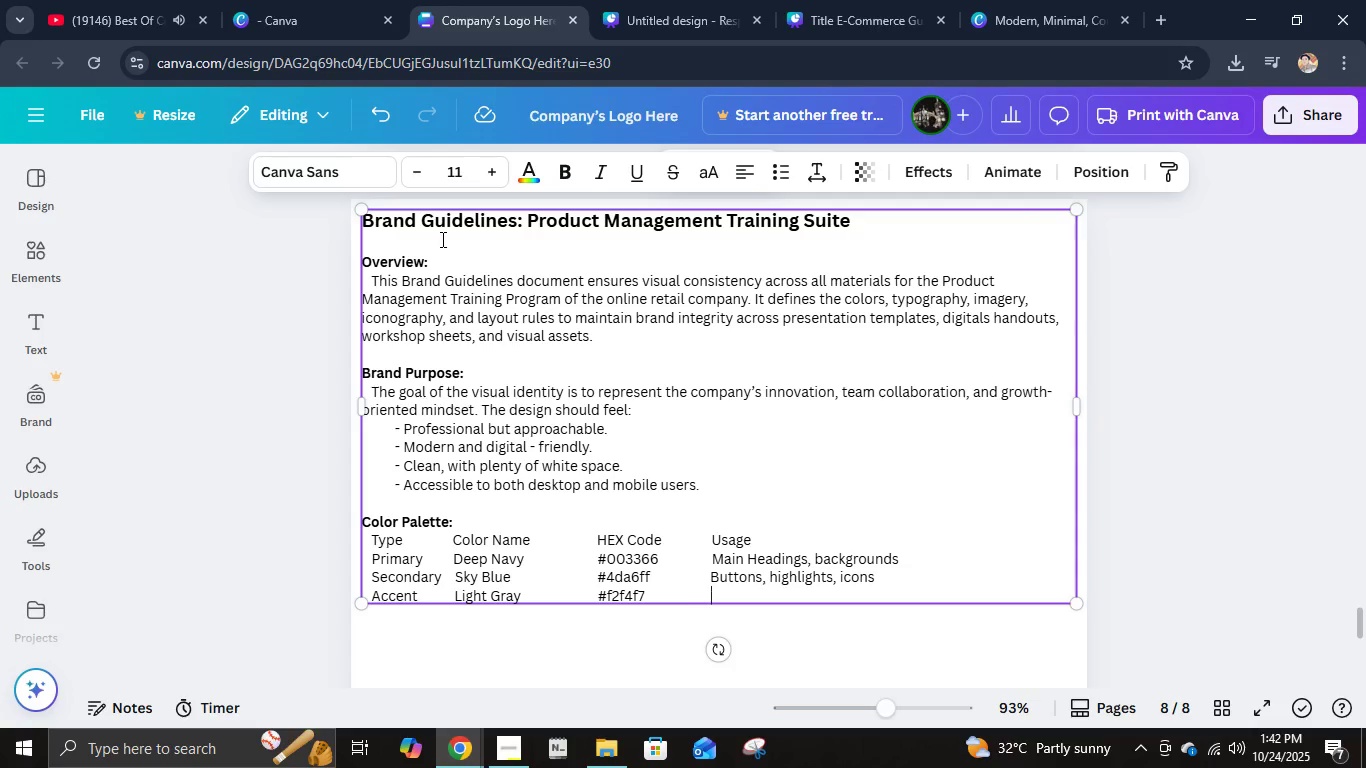 
key(Space)
 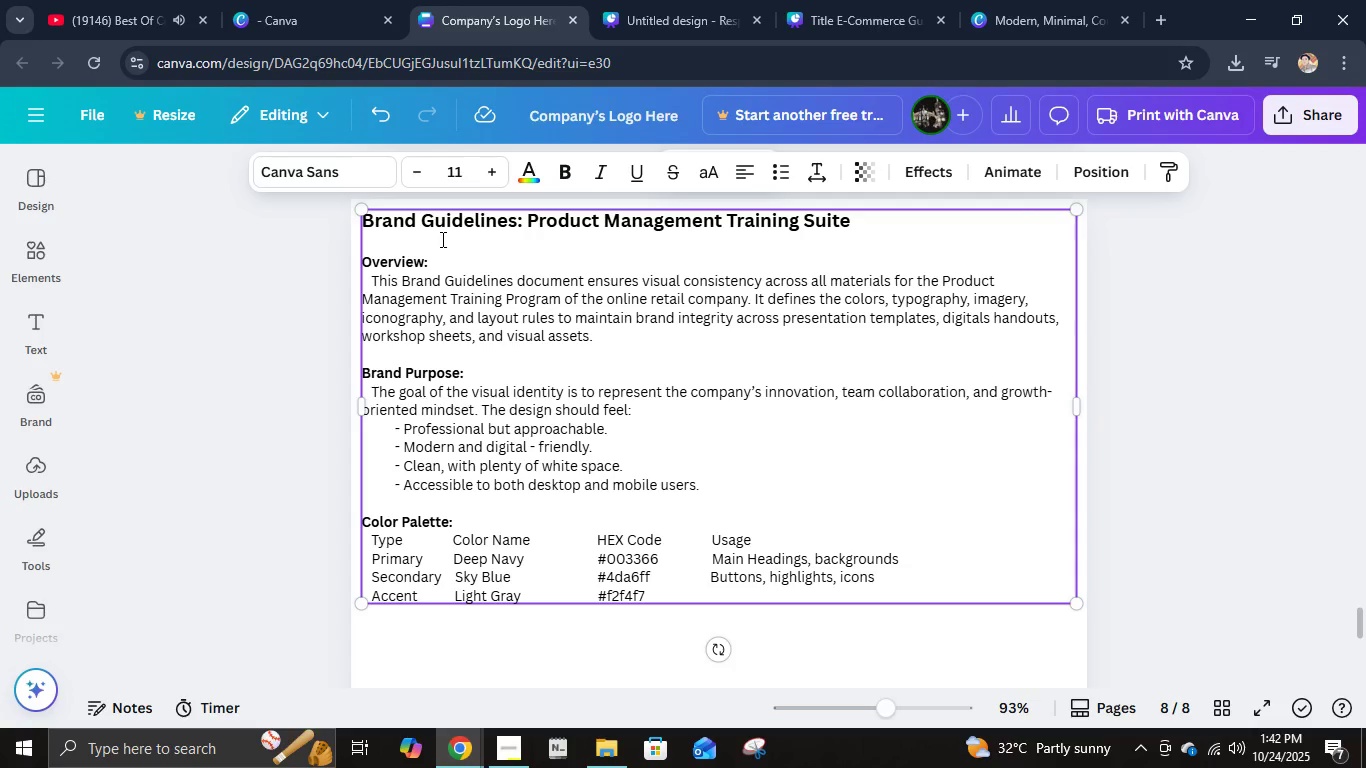 
type(Backgrounds, boxes, dividers)
 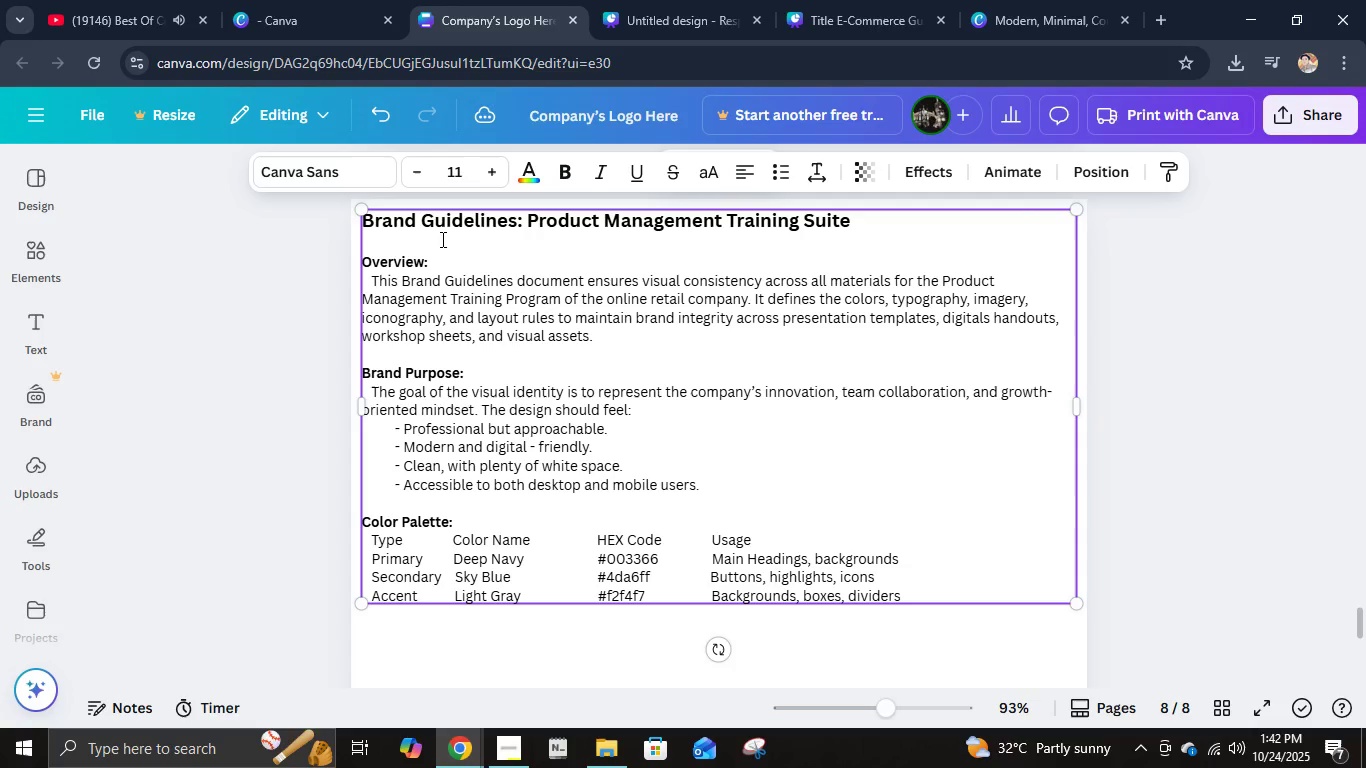 
key(Enter)
 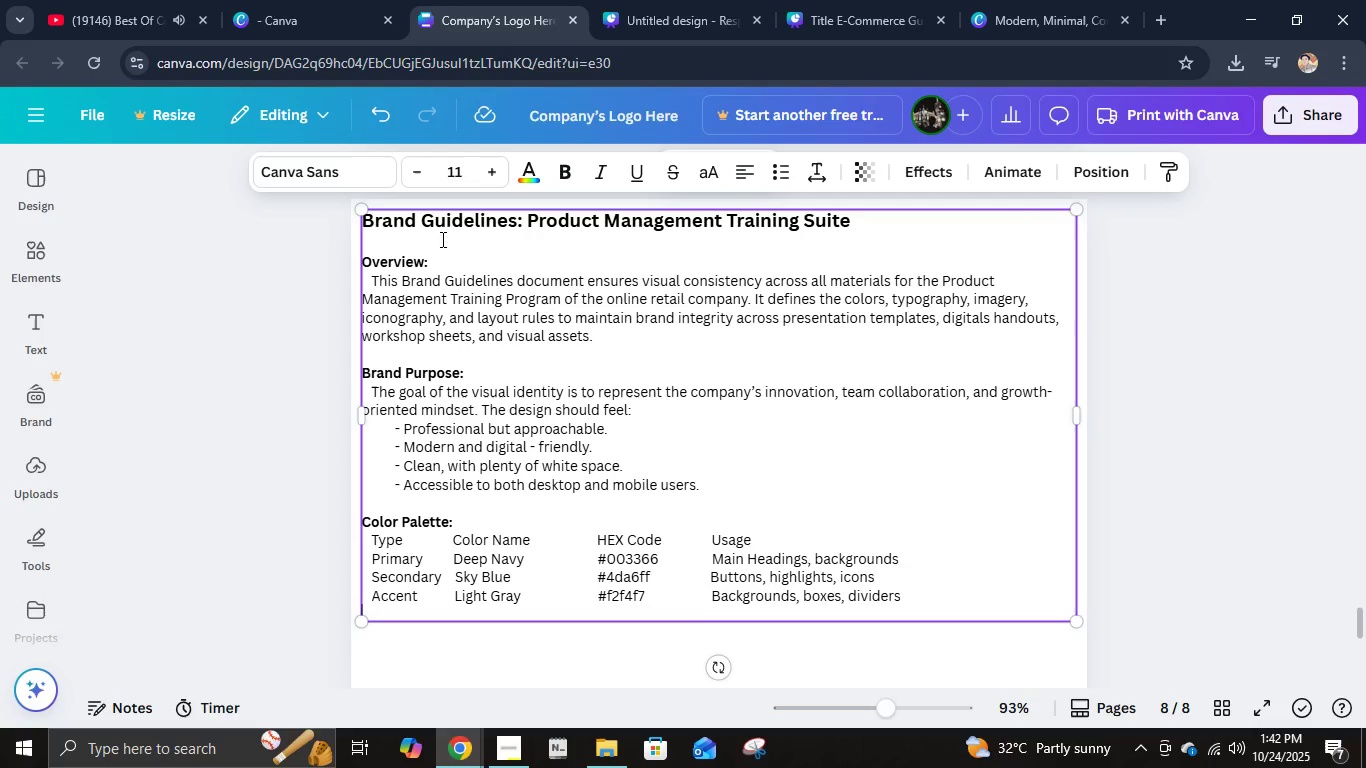 
type(   Support         )
 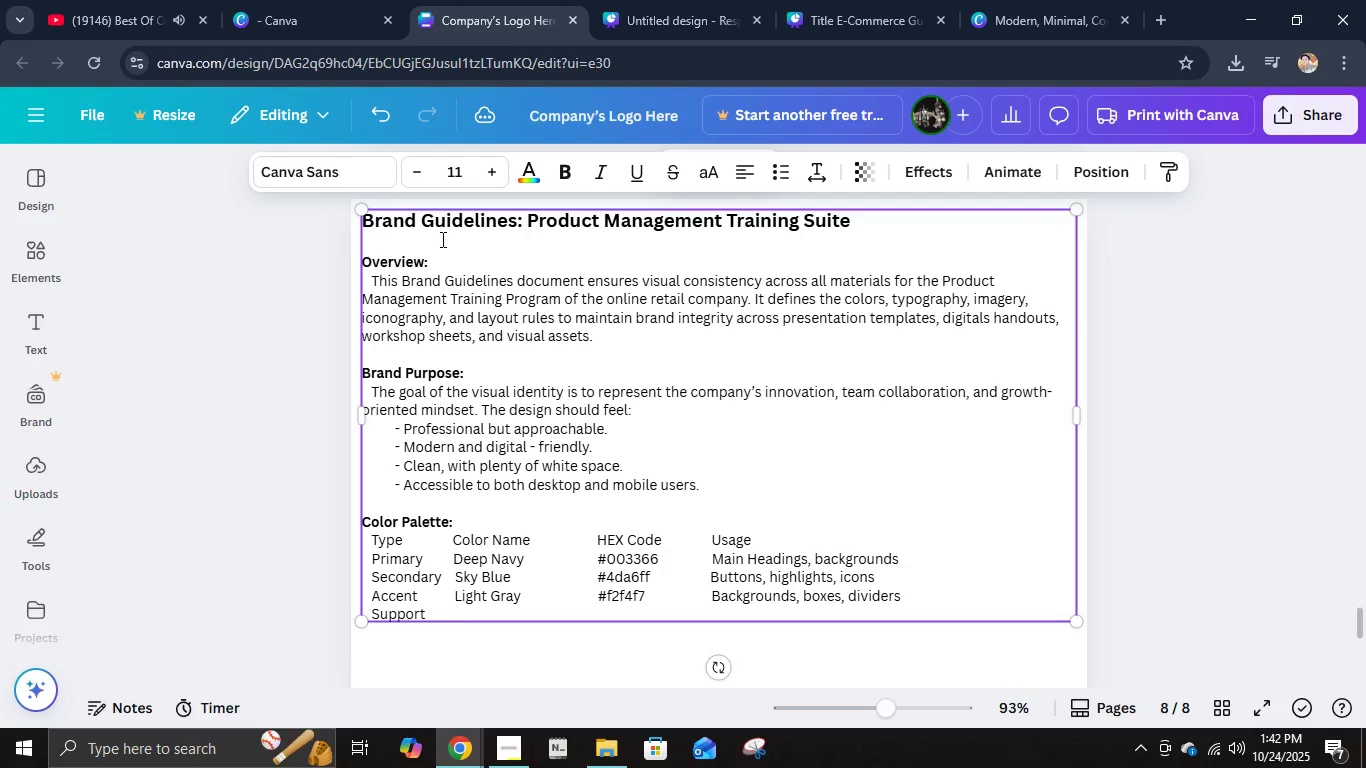 
type(White)
 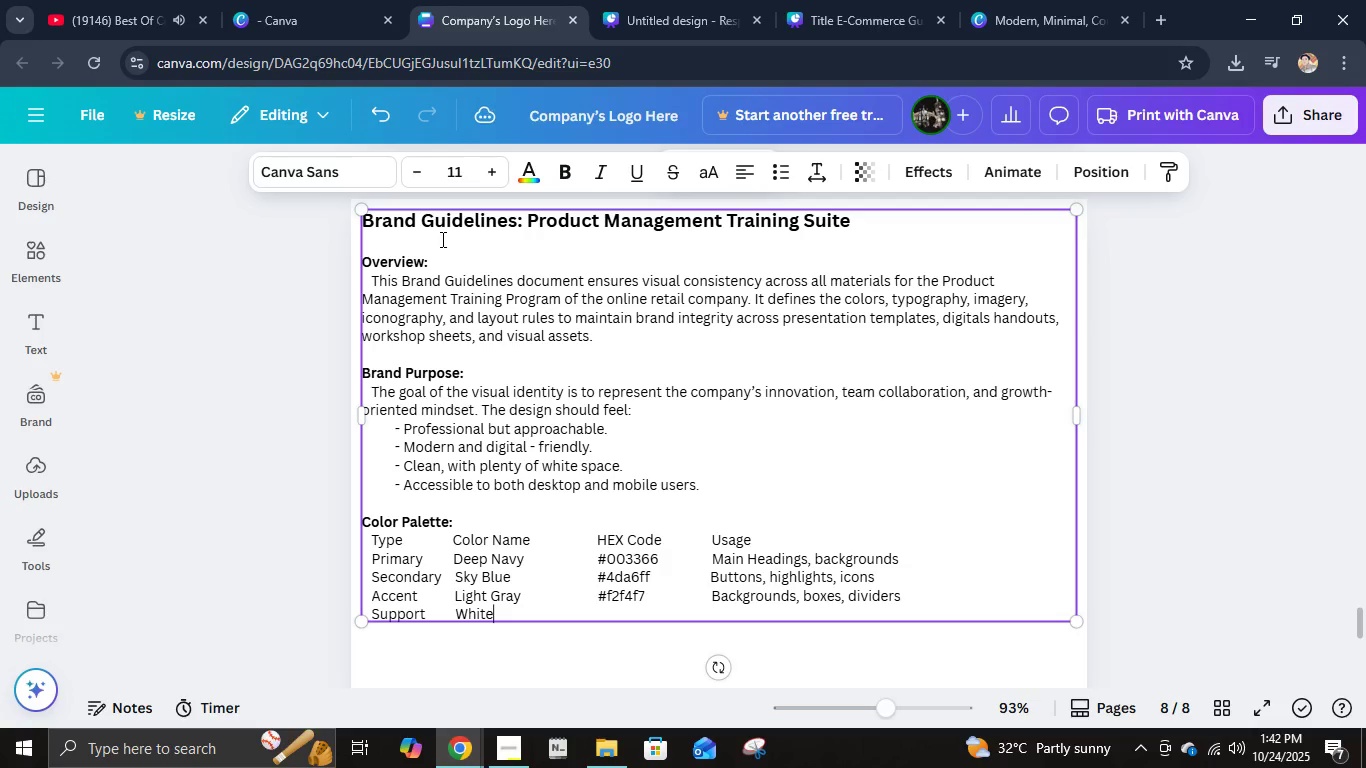 
hold_key(key=Space, duration=1.5)
 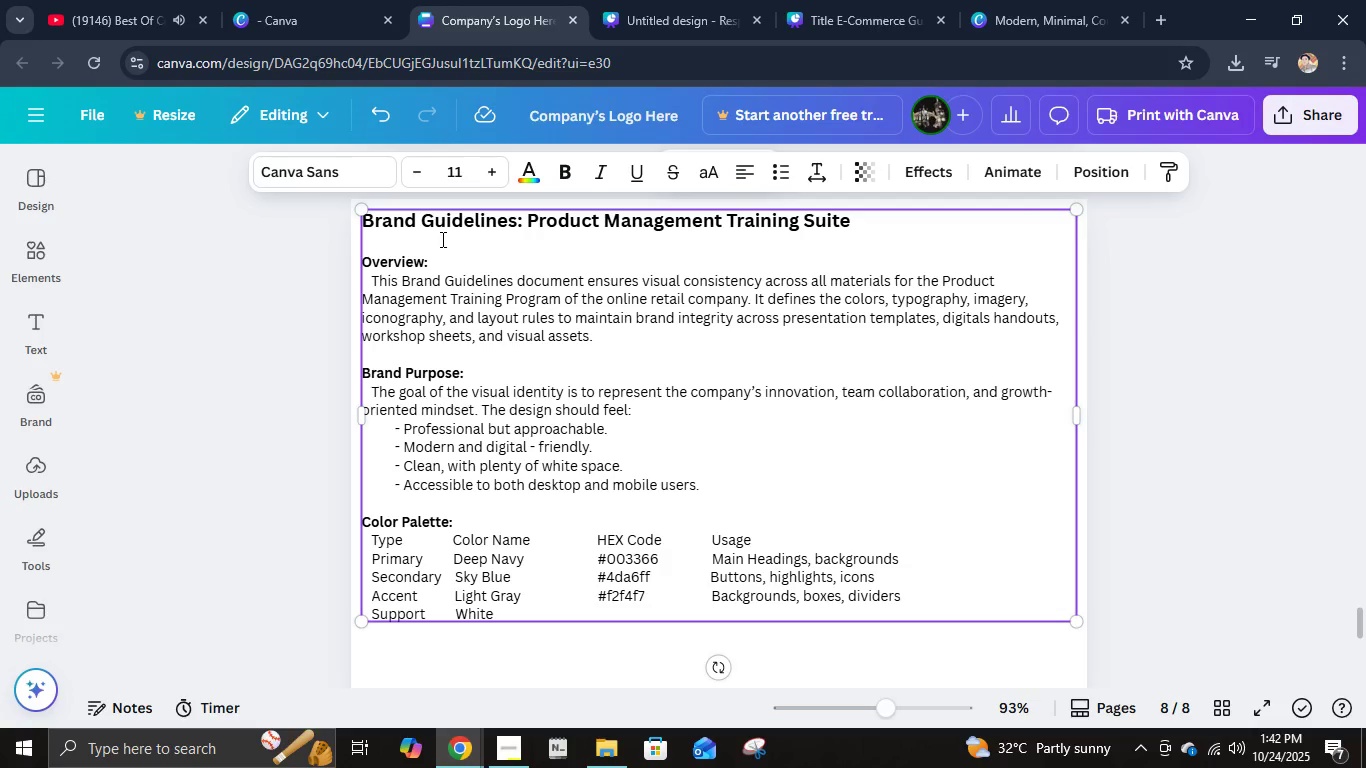 
type(#ffffff    Text backgrounds, contrac)
key(Backspace)
type(st)
 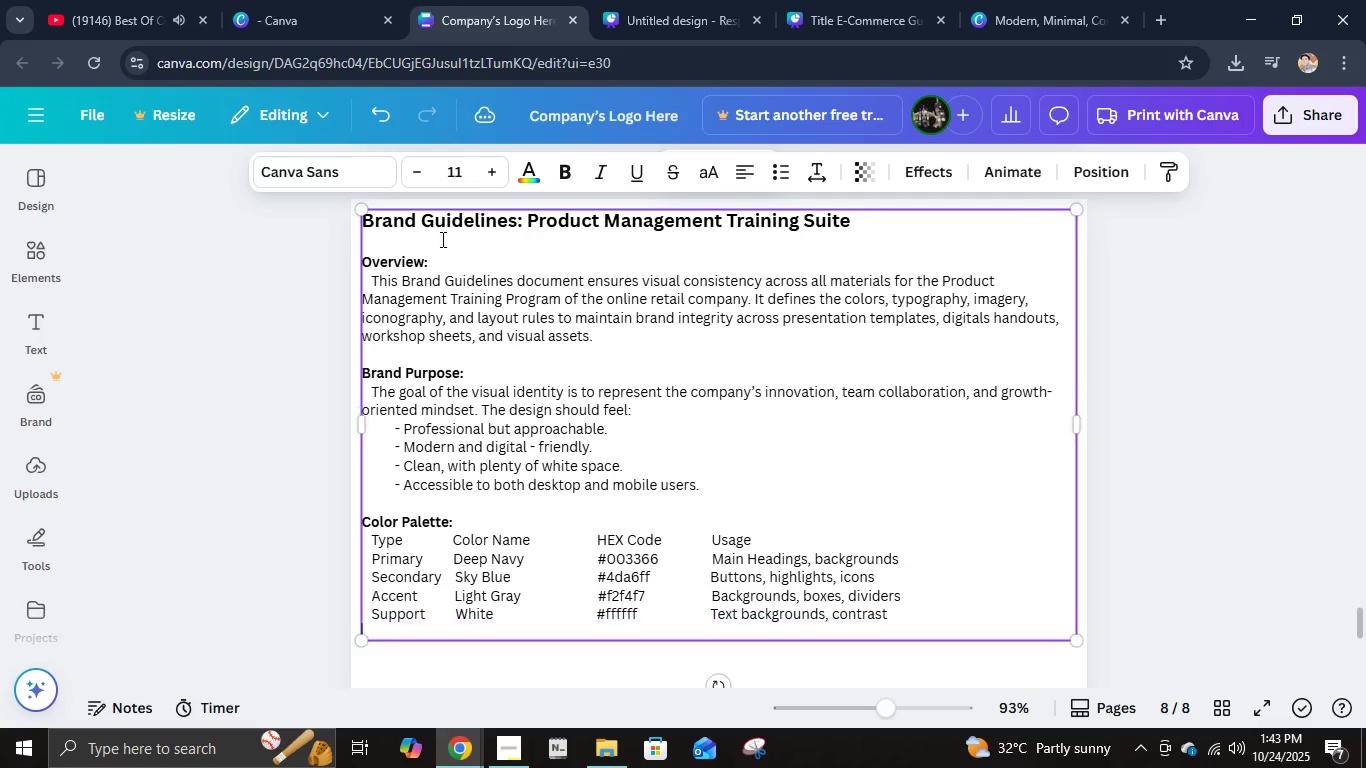 
key(Enter)
 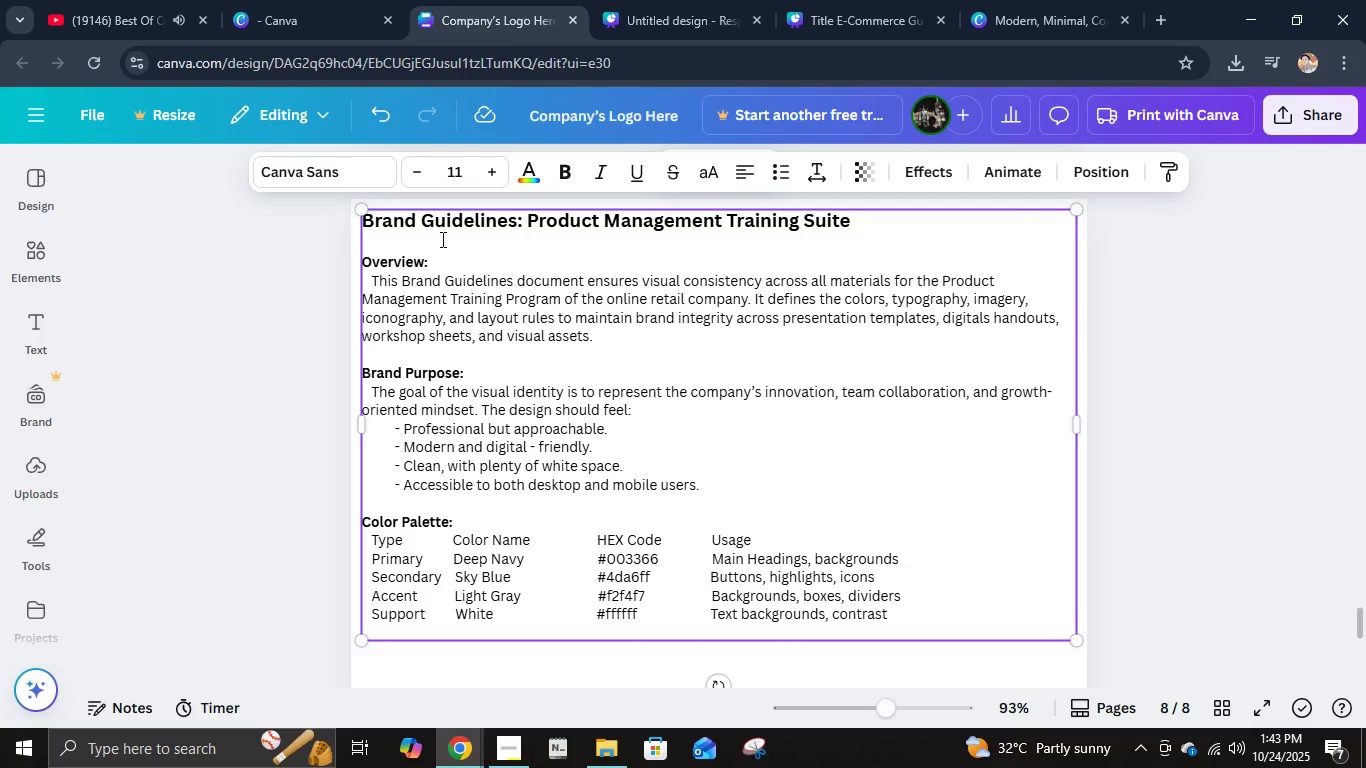 
type(   Success )
key(Backspace)
type(/ )
key(Backspace)
type(Progress)
 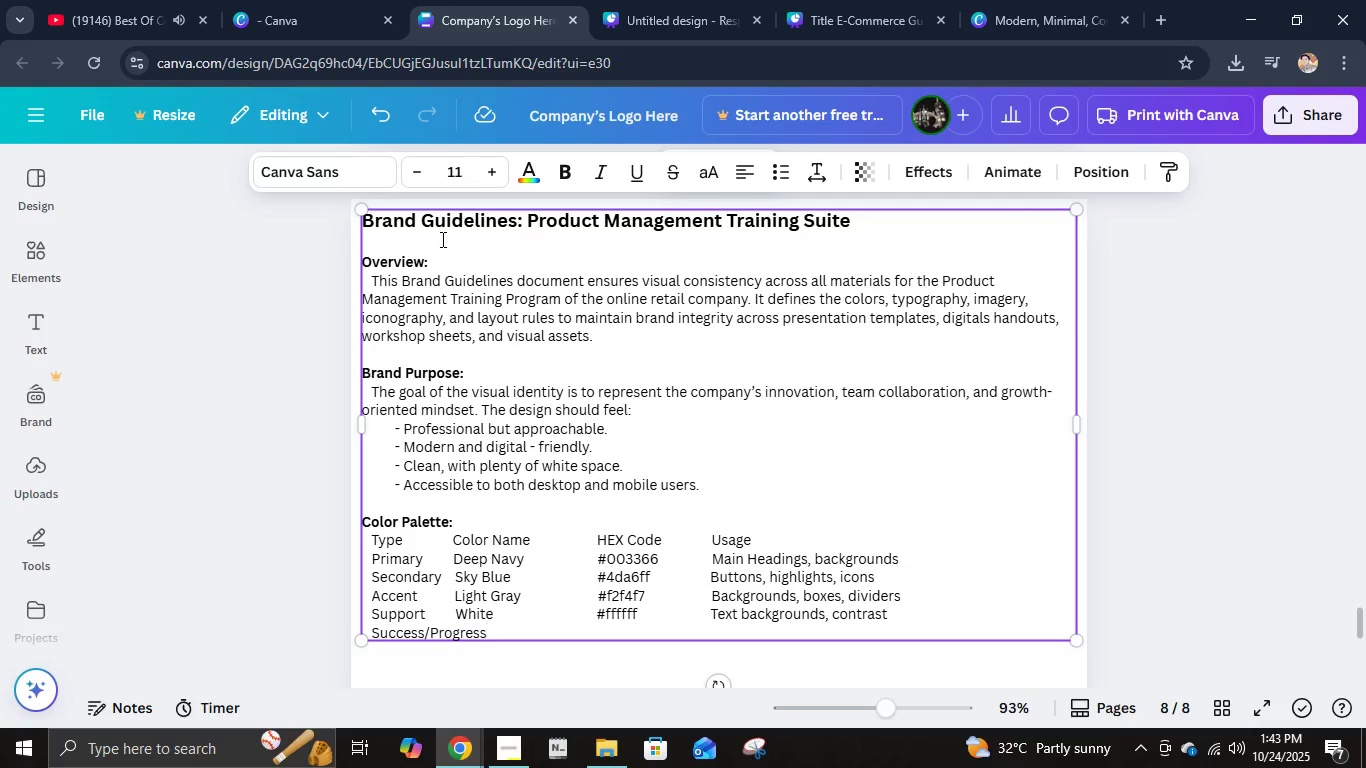 
left_click([443, 542])
 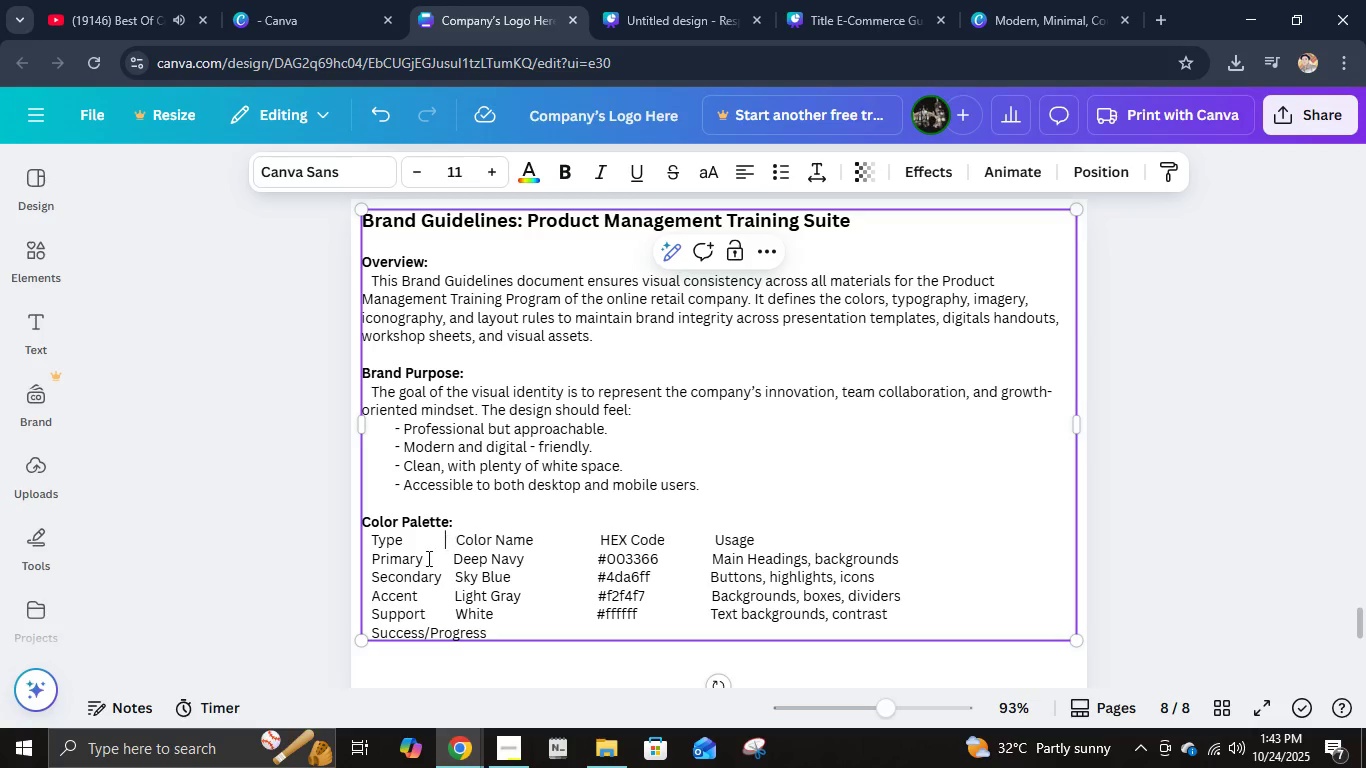 
hold_key(key=Space, duration=0.37)
 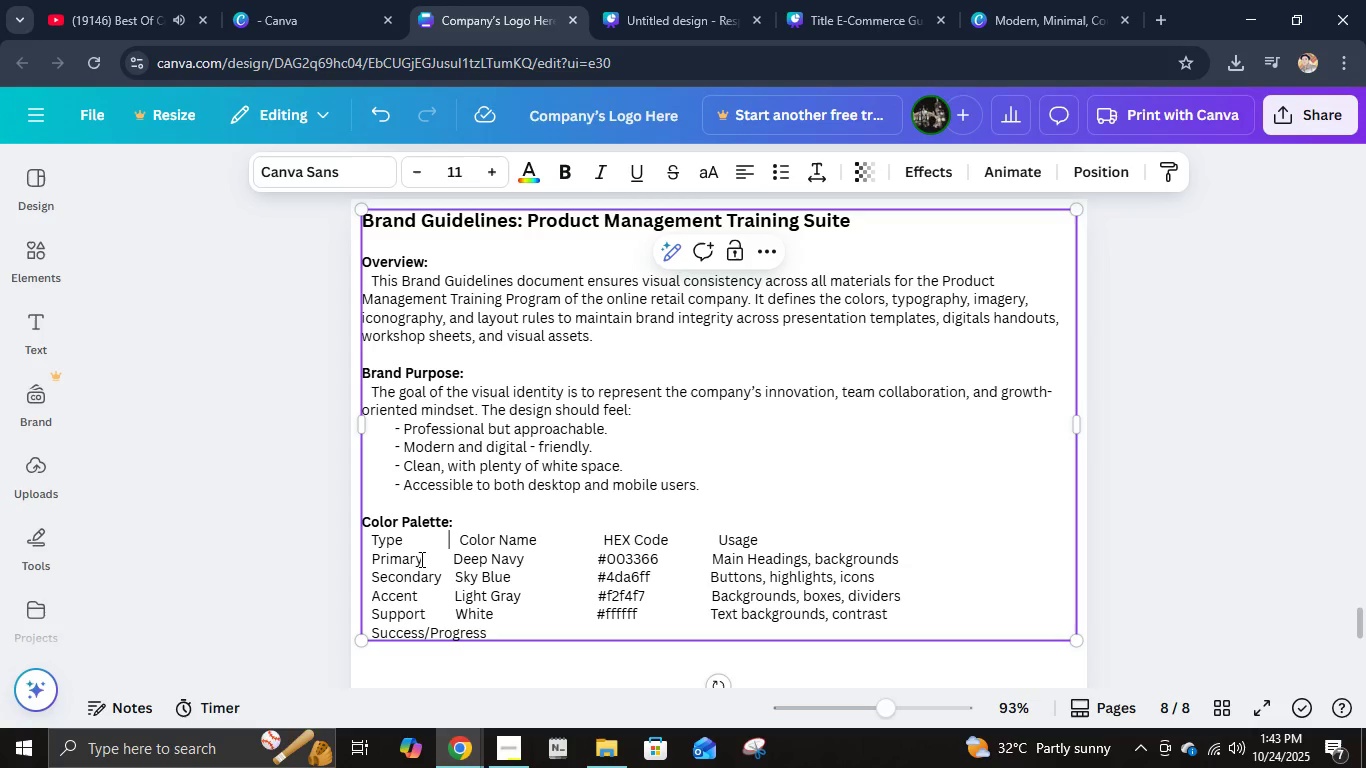 
key(Space)
 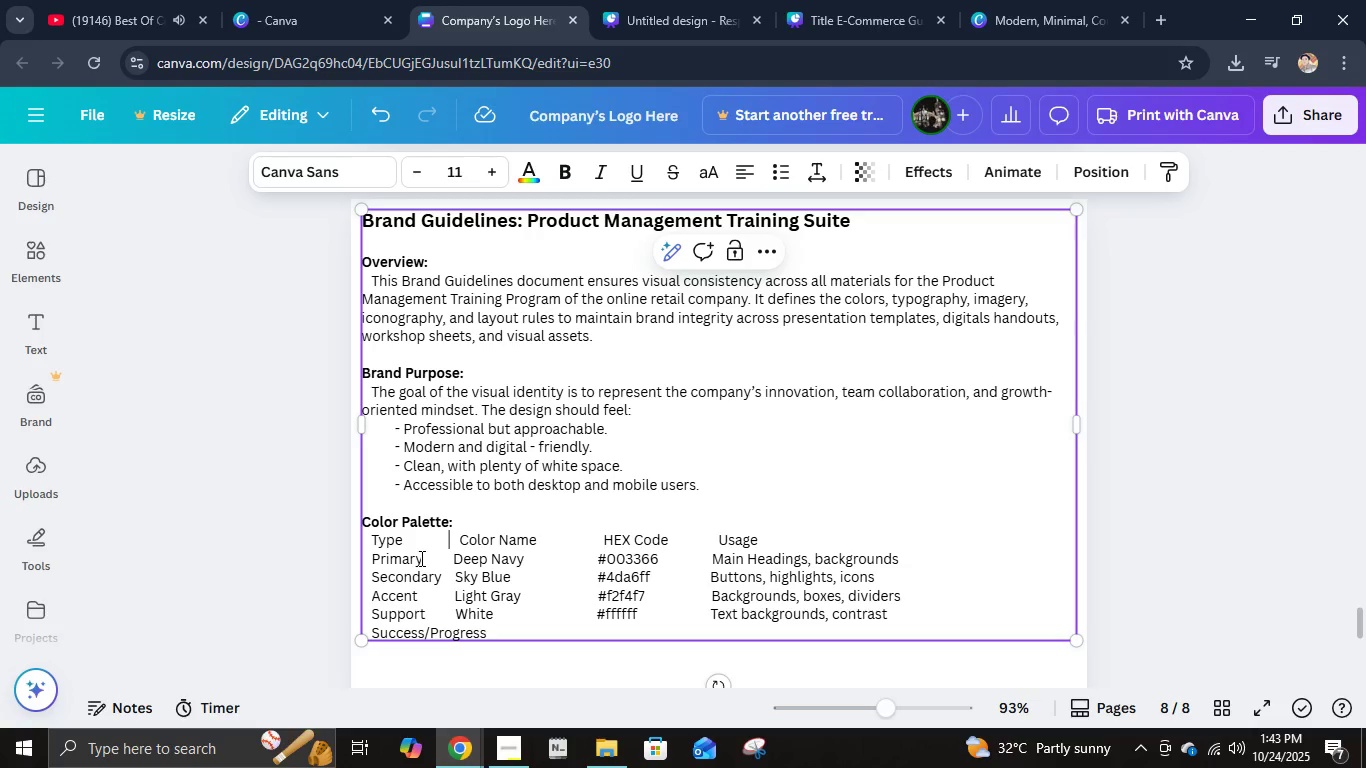 
key(Space)
 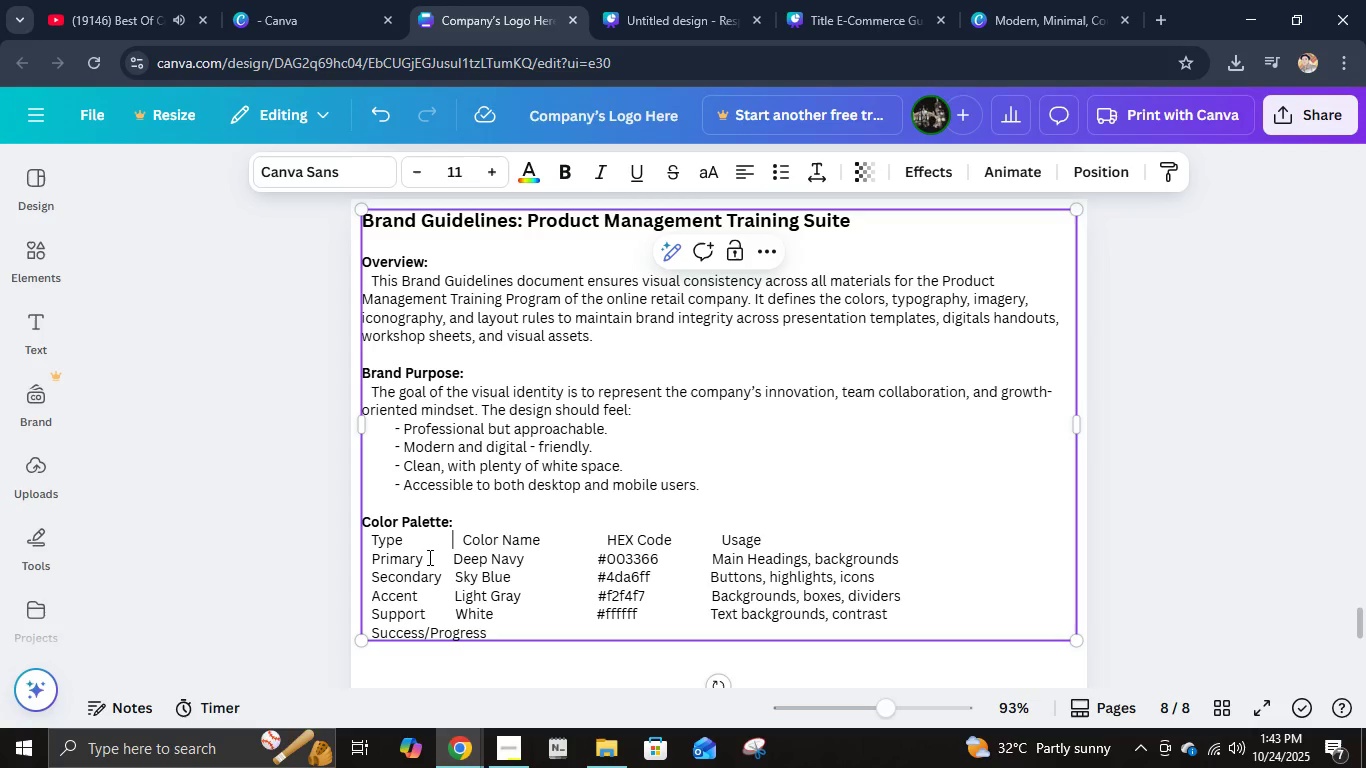 
key(Space)
 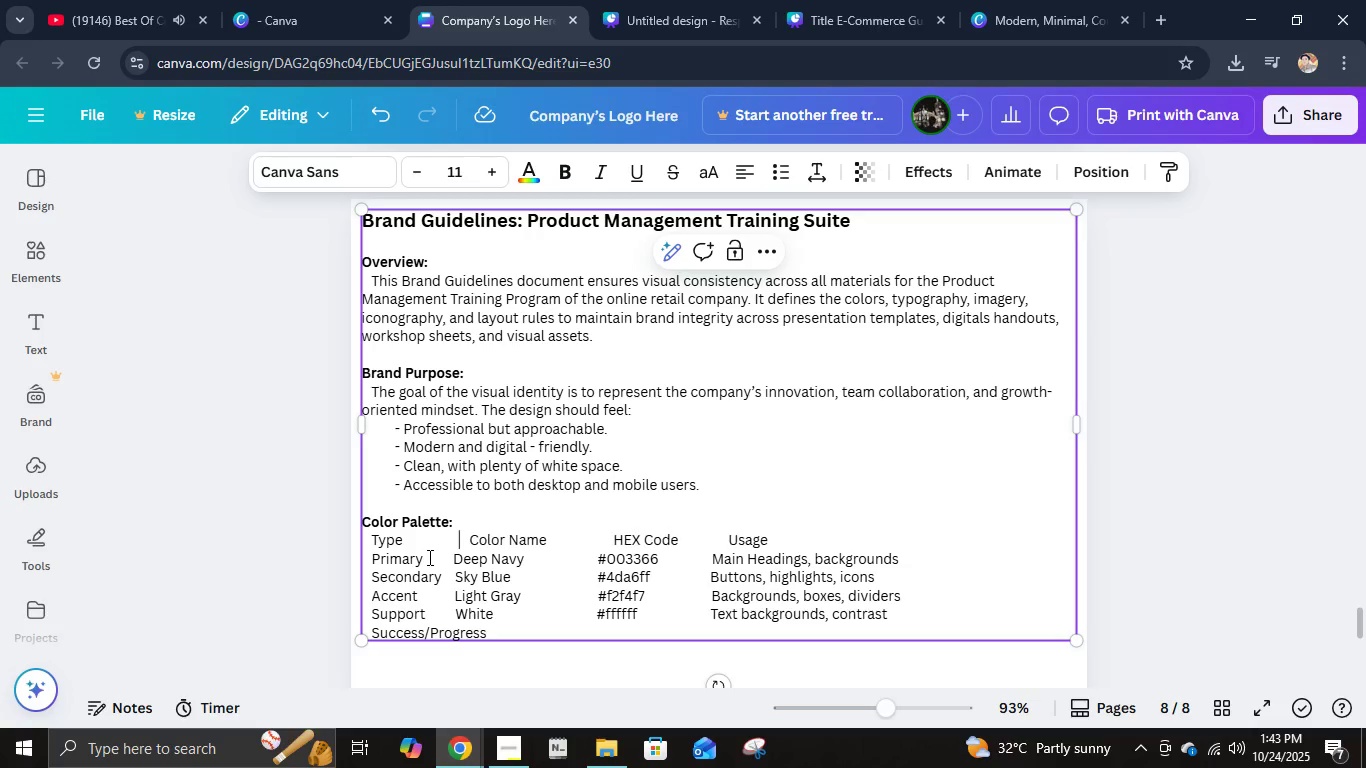 
key(Space)
 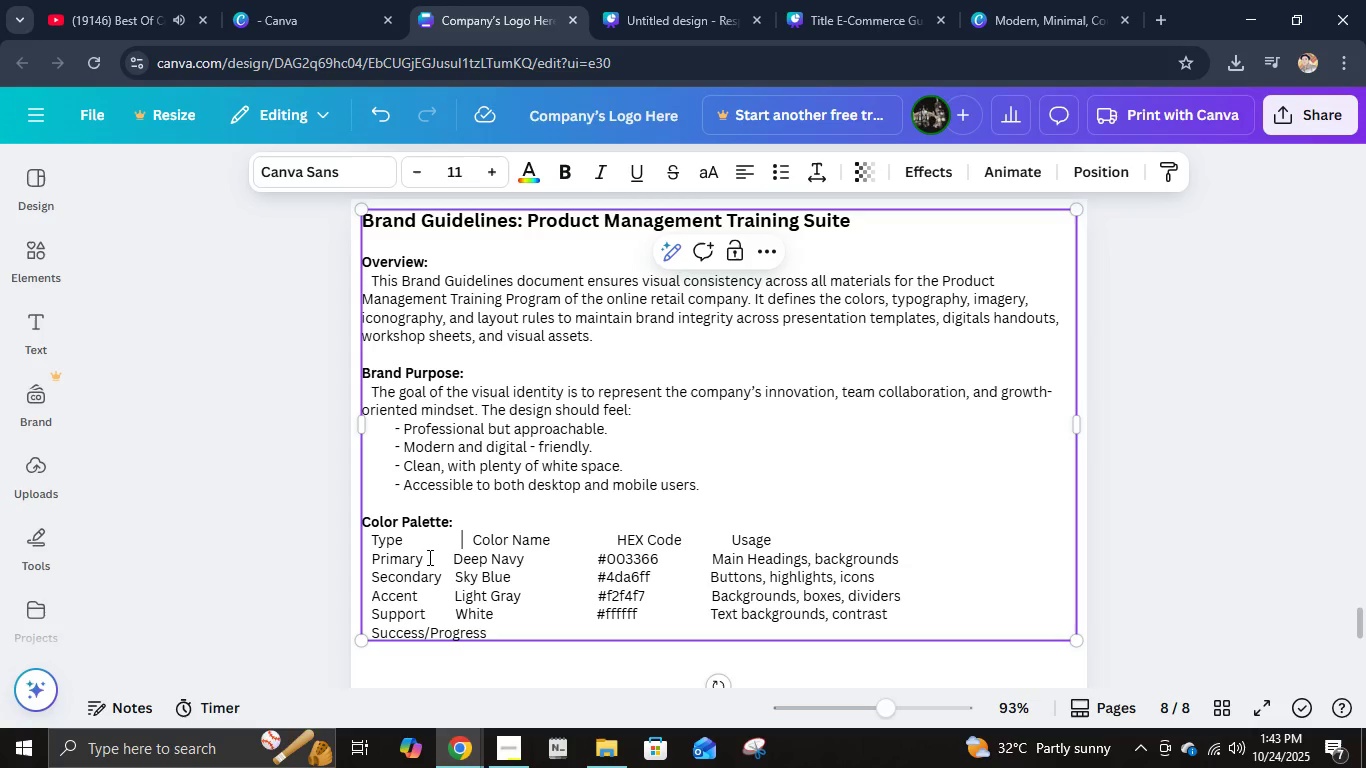 
key(Space)
 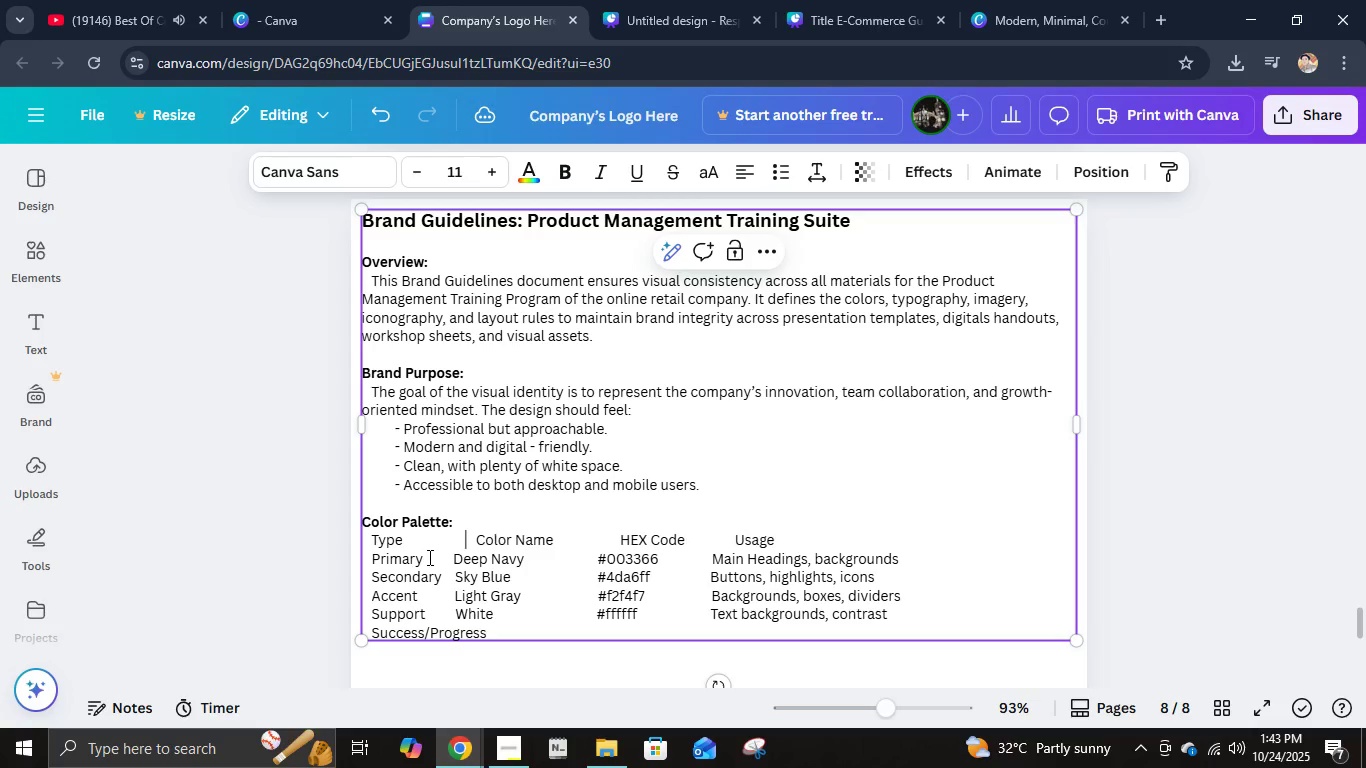 
key(Space)
 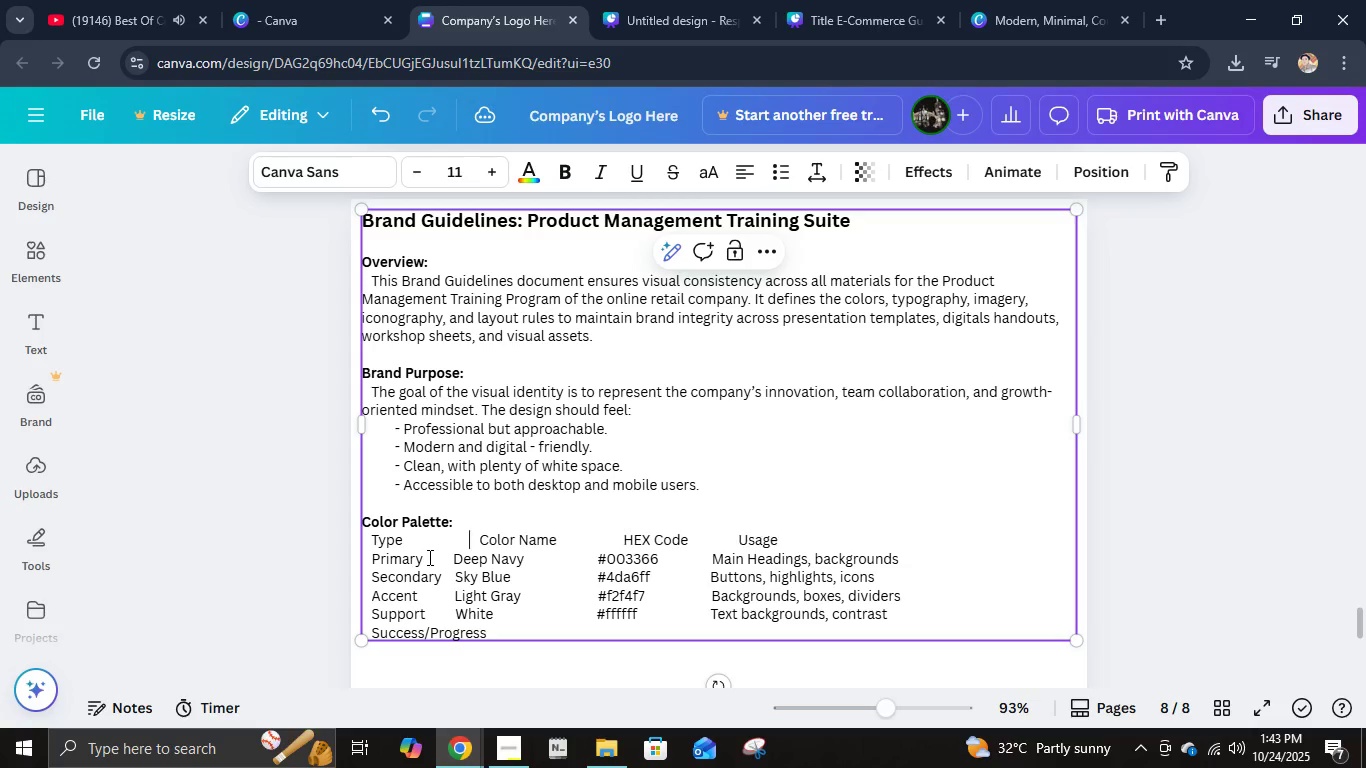 
key(Space)
 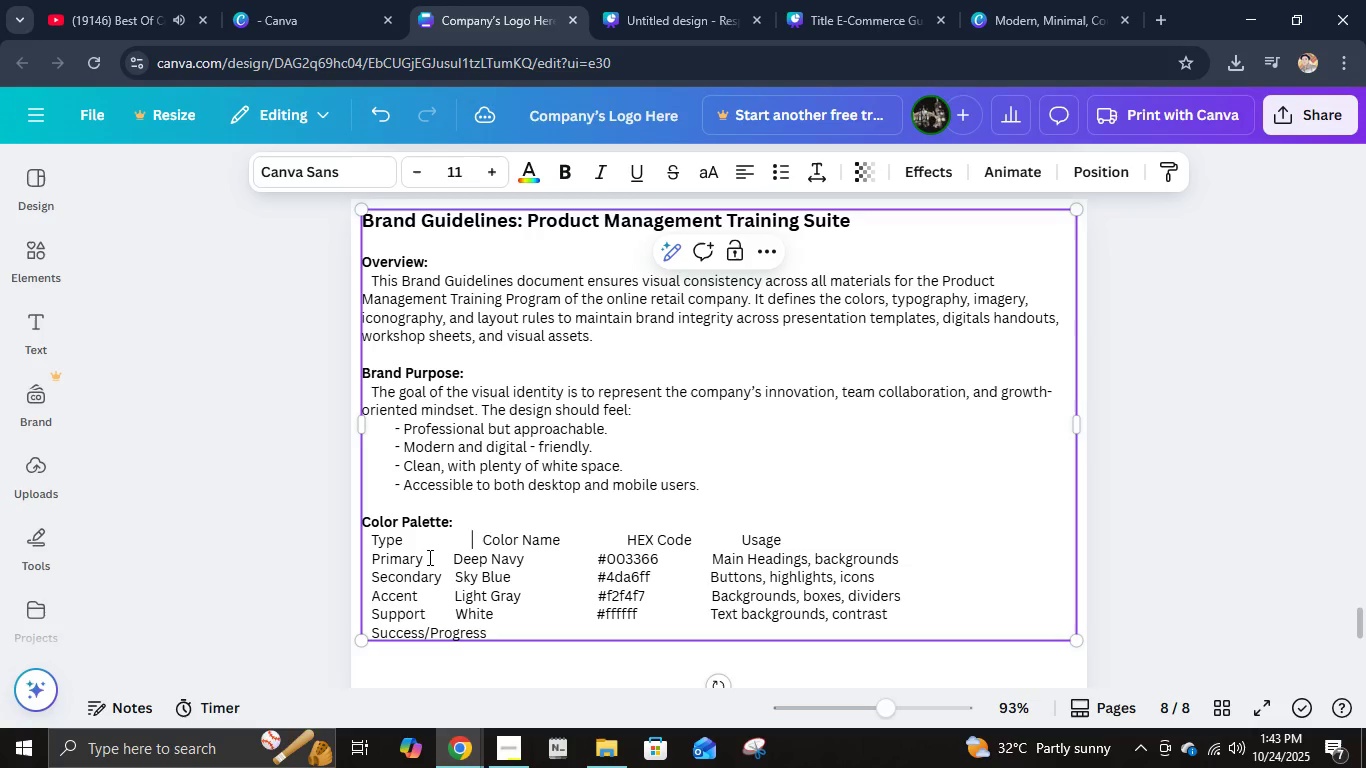 
key(Space)
 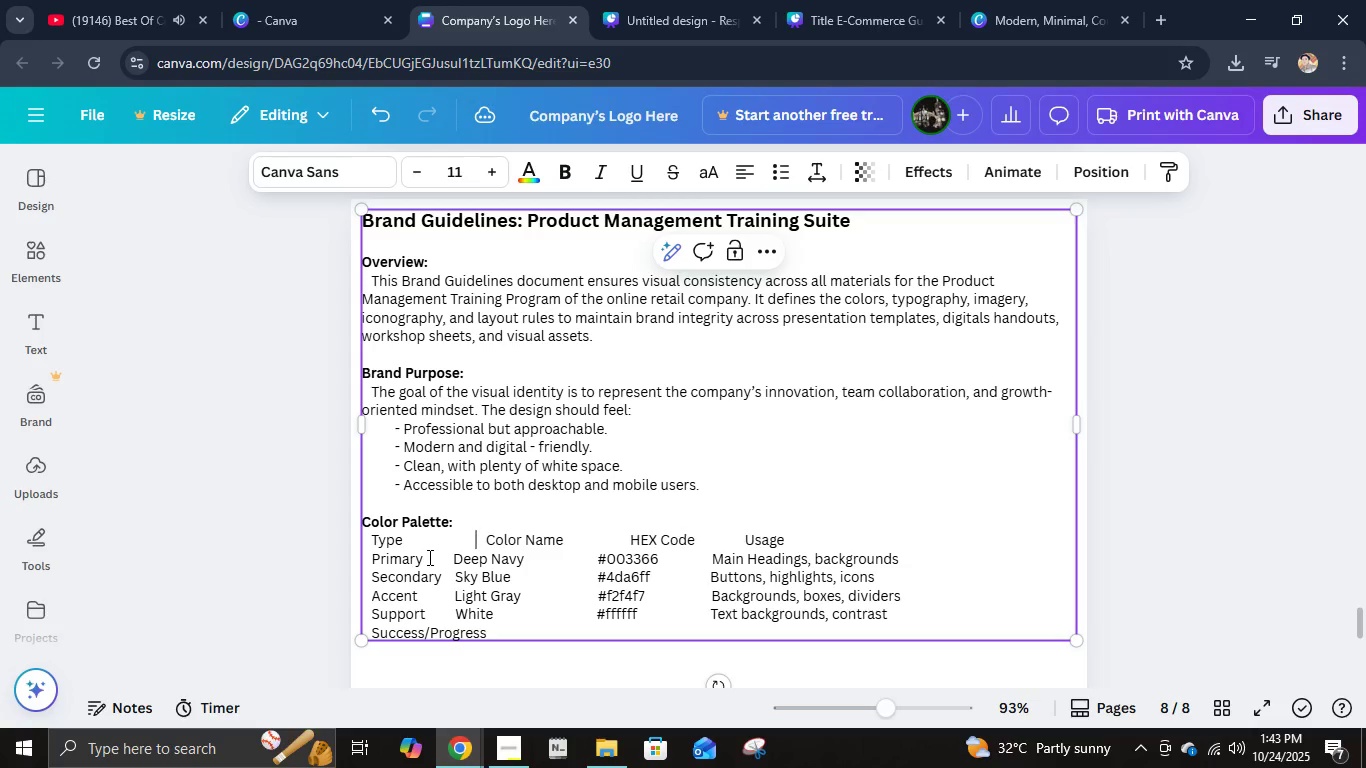 
key(Space)
 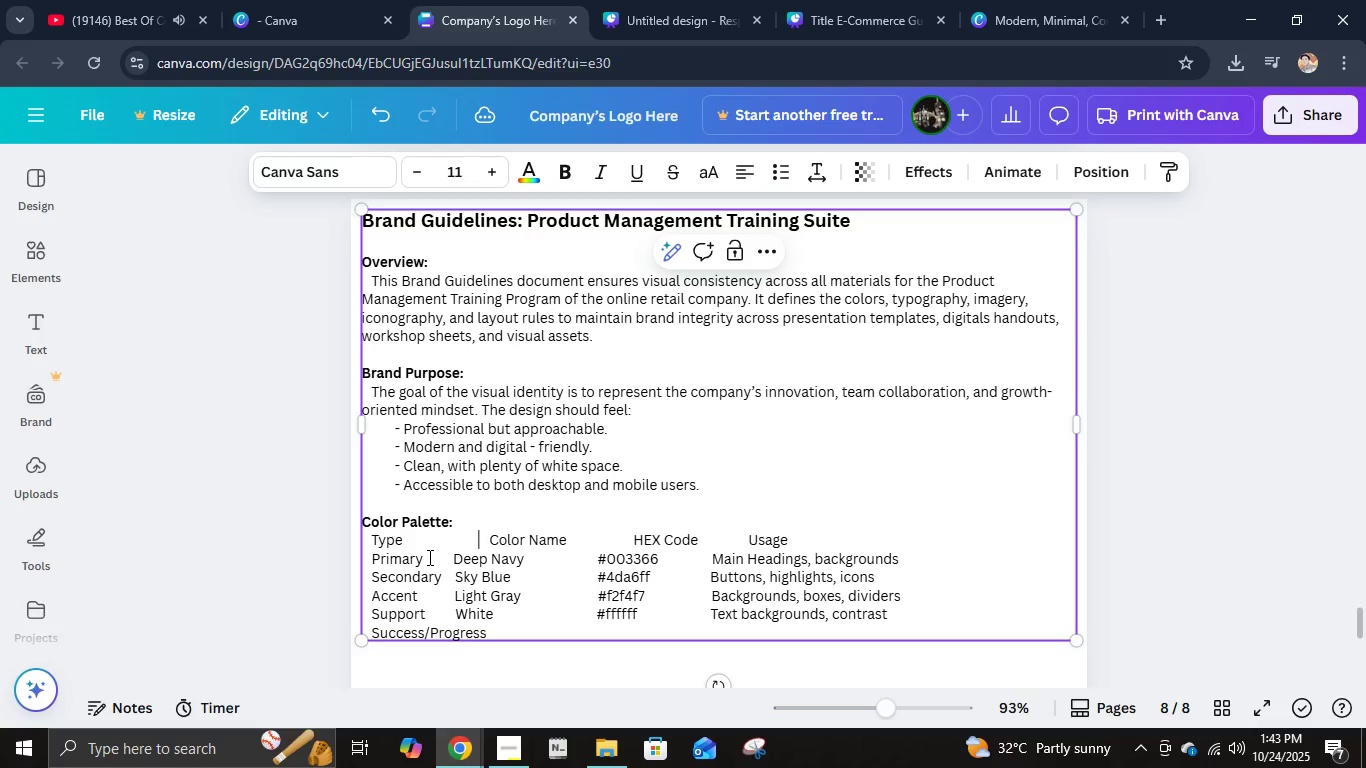 
key(Space)
 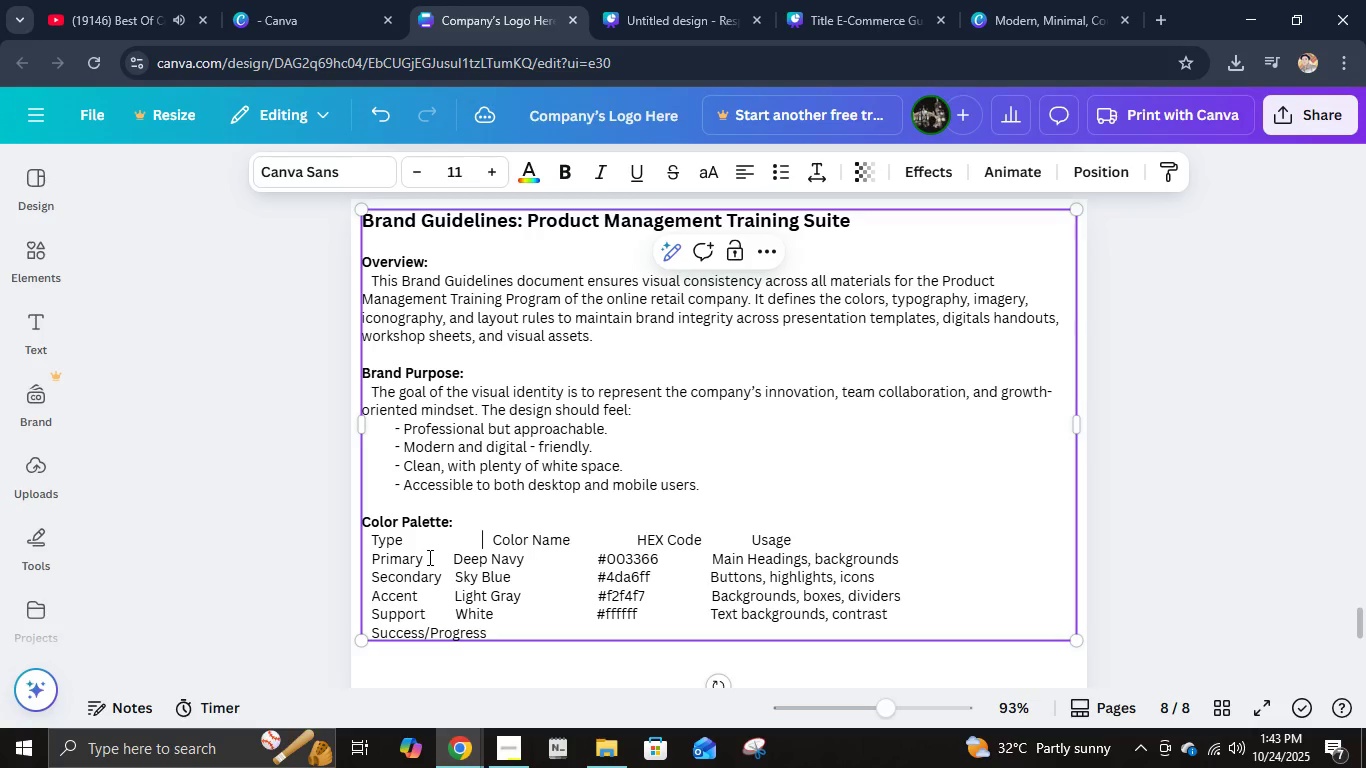 
key(Space)
 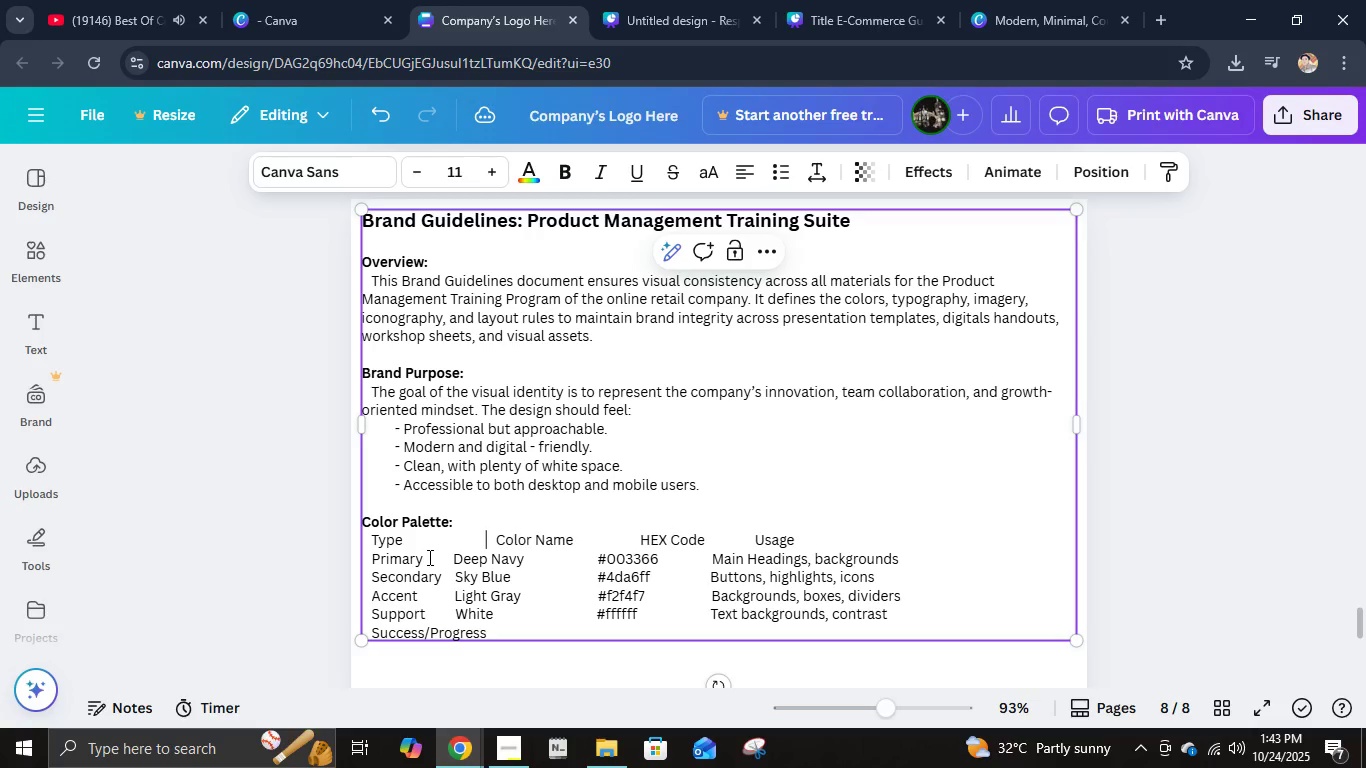 
key(Space)
 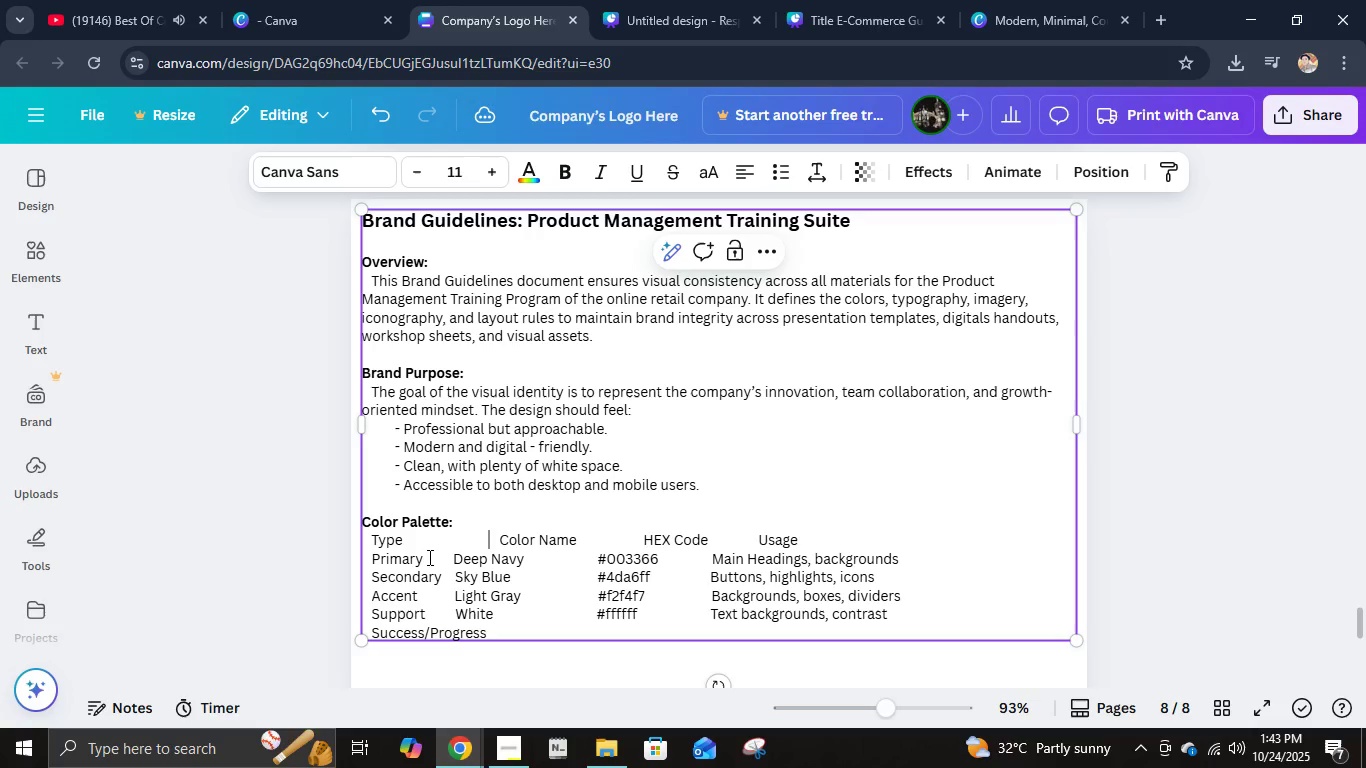 
key(Space)
 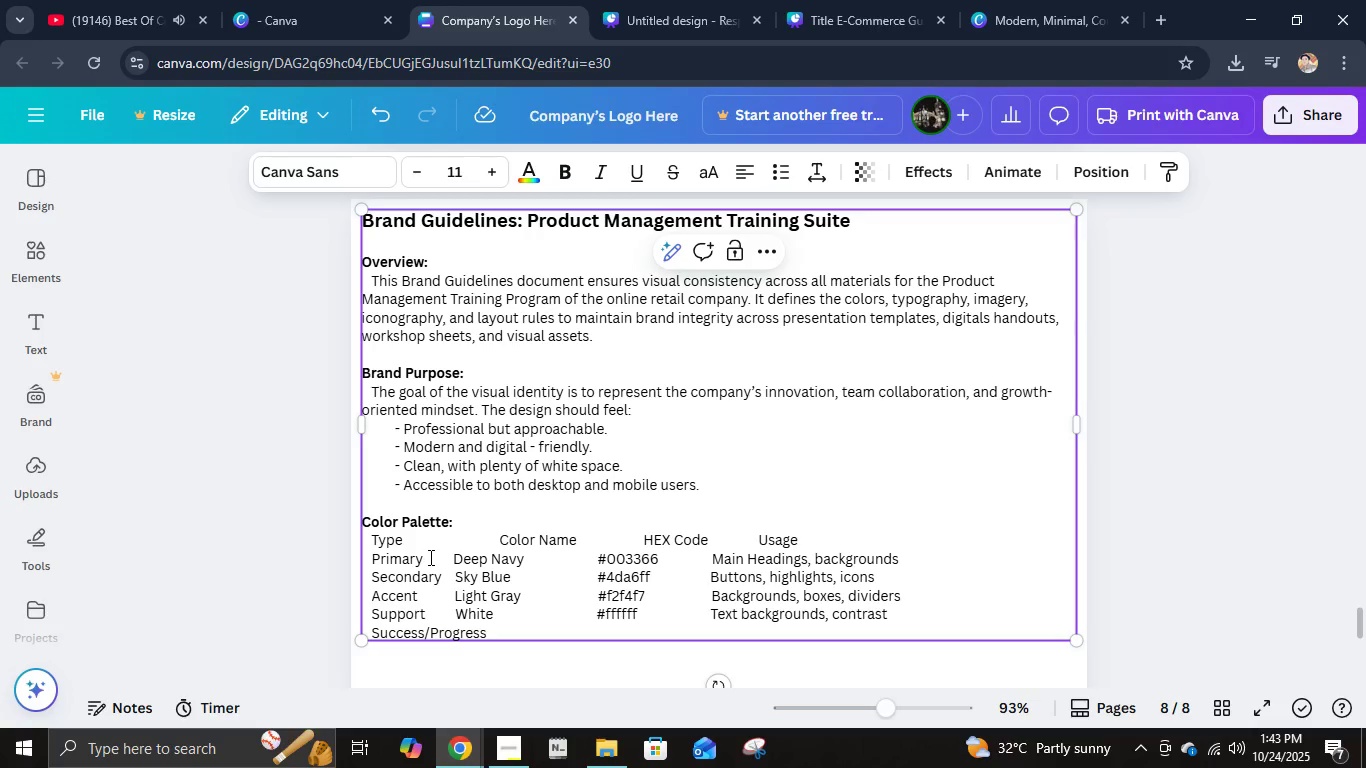 
left_click([429, 557])
 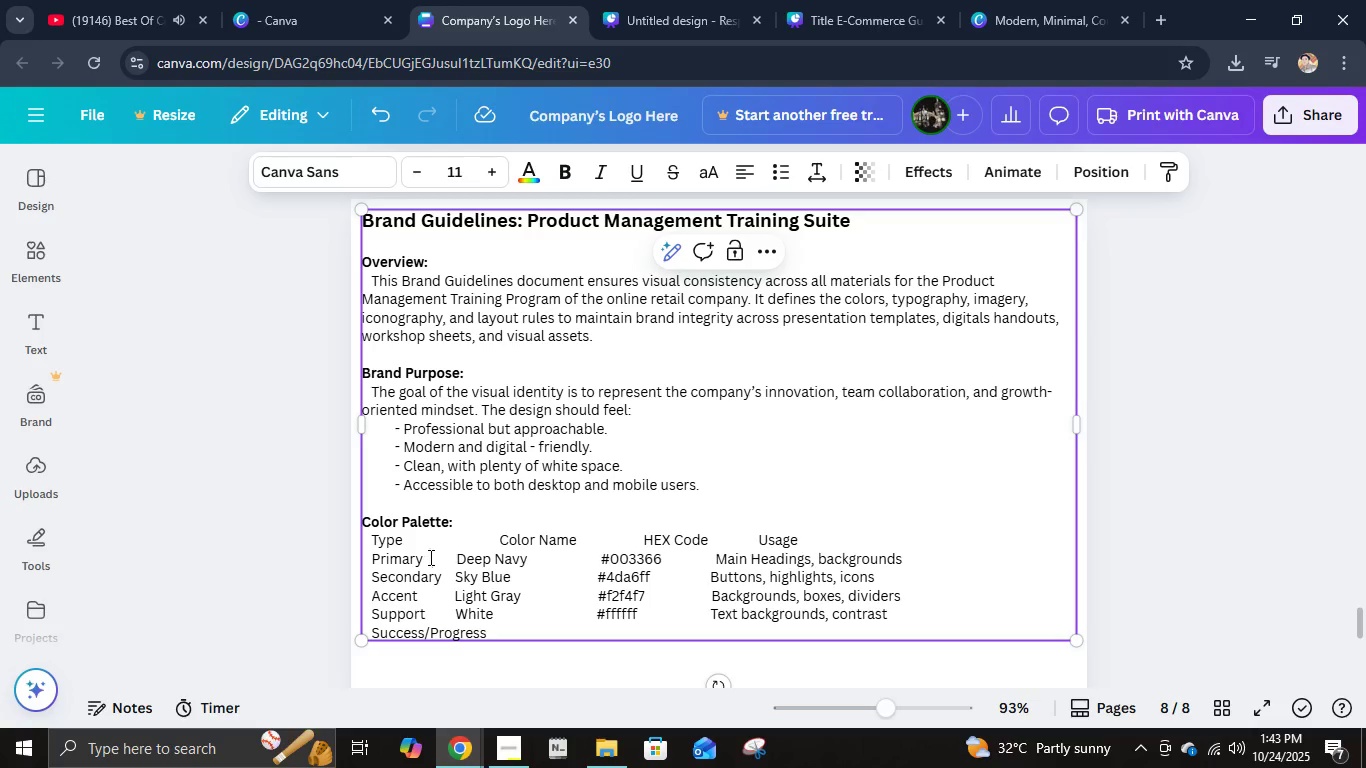 
key(Space)
 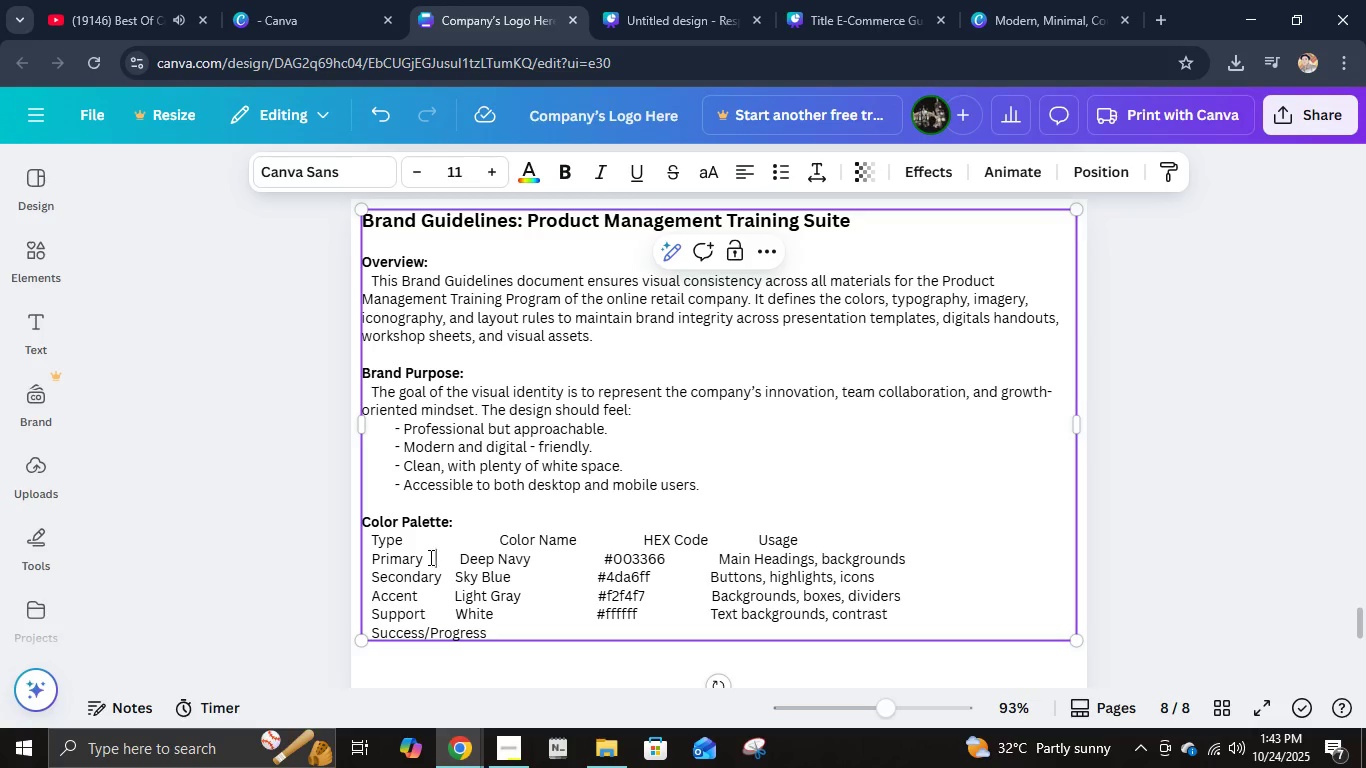 
key(Space)
 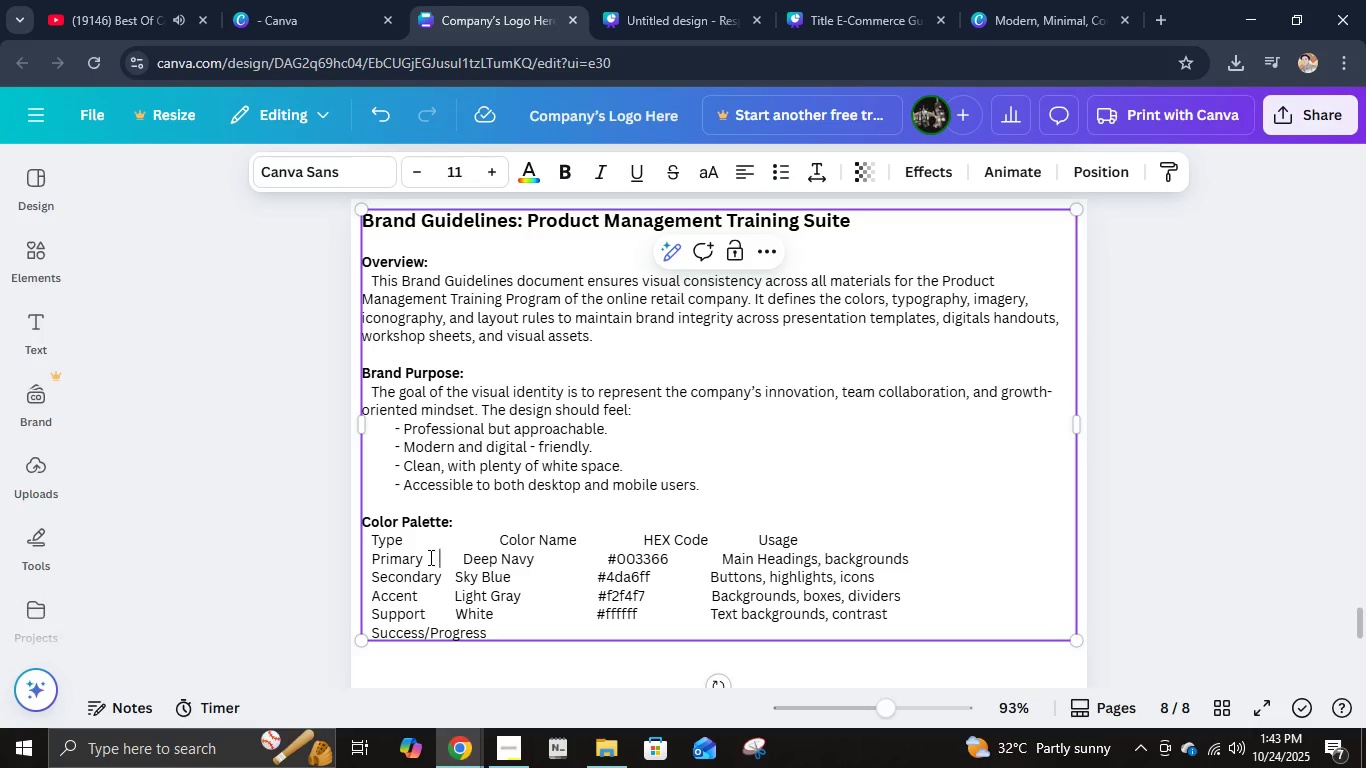 
key(Space)
 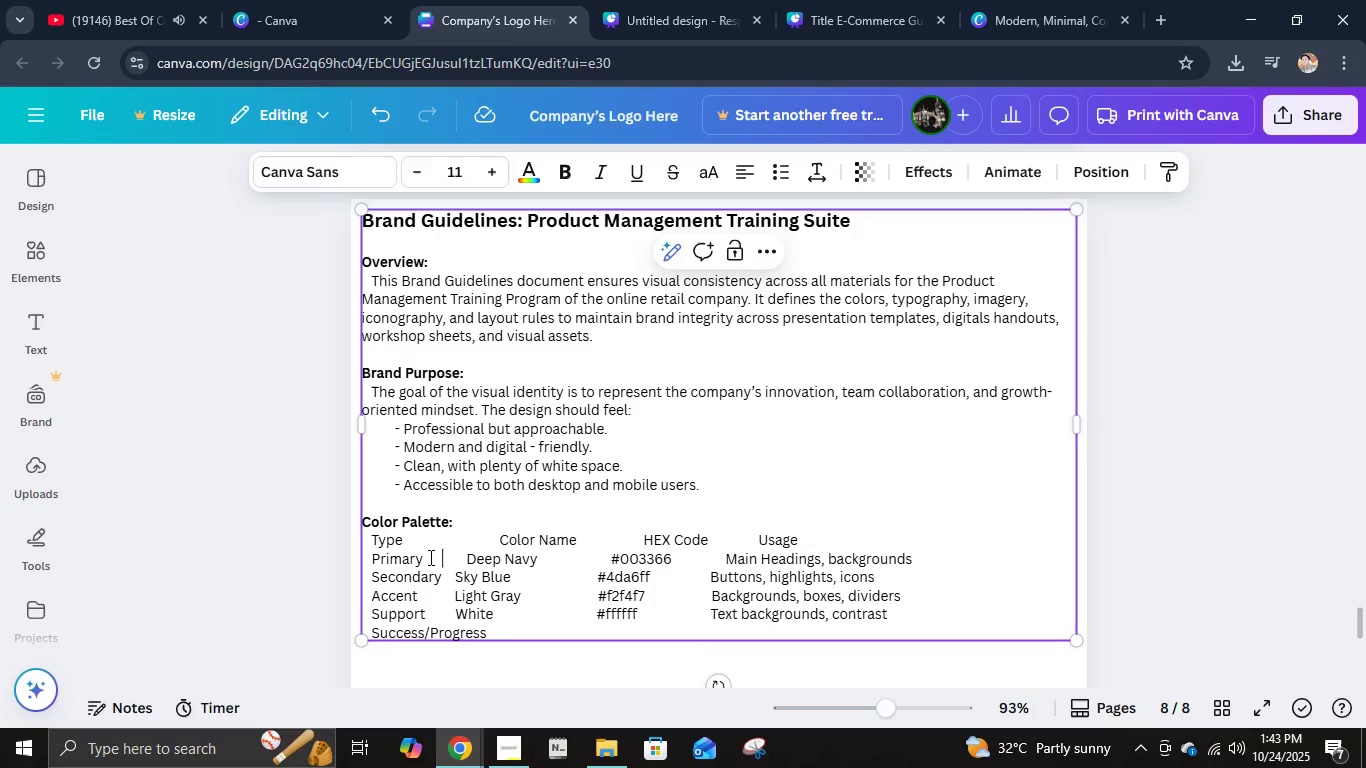 
key(Space)
 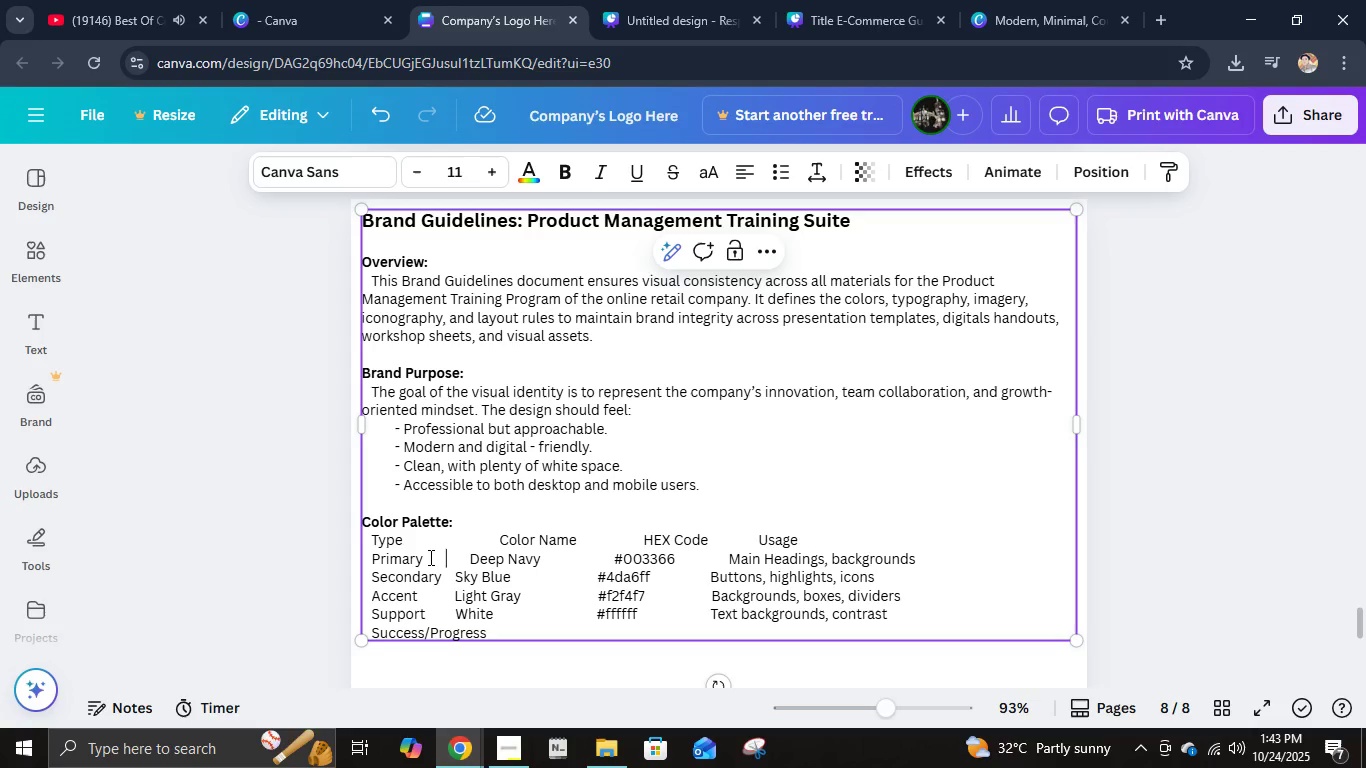 
key(Space)
 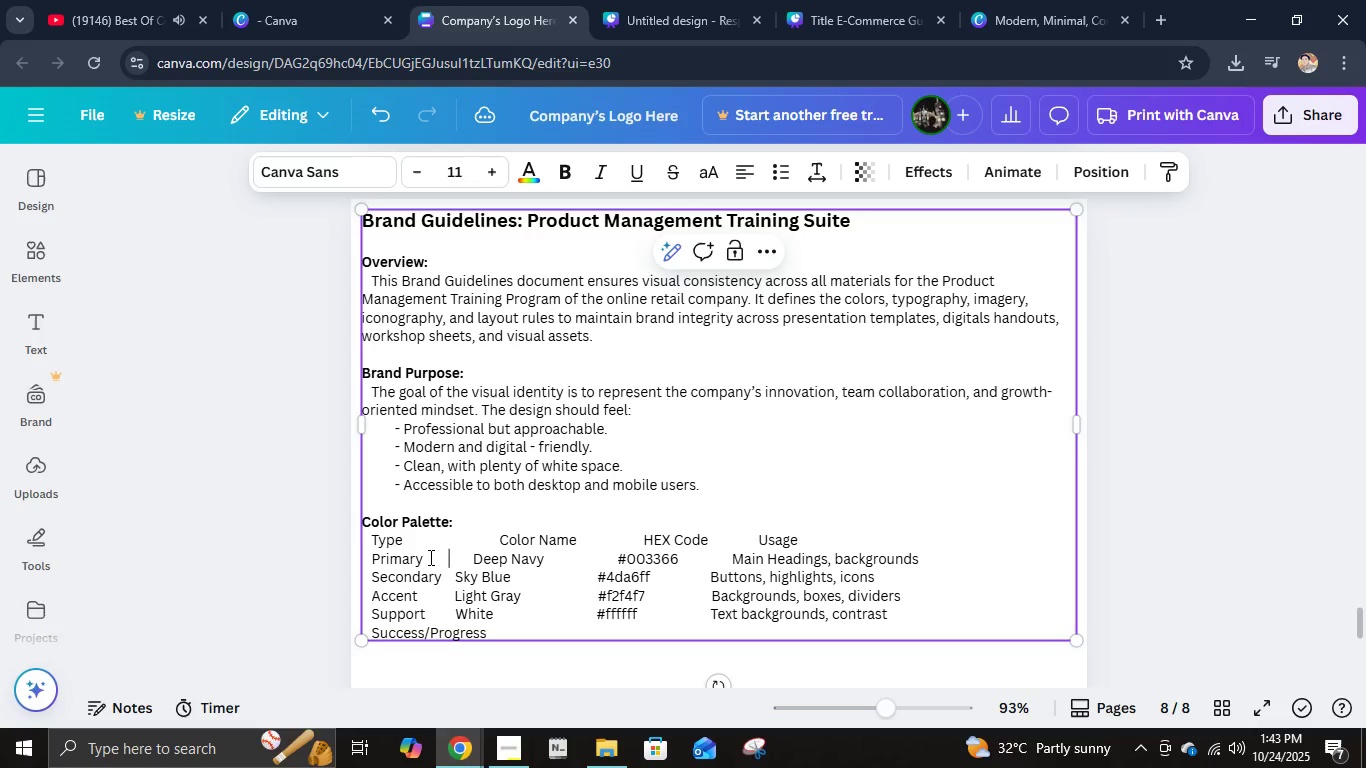 
key(Space)
 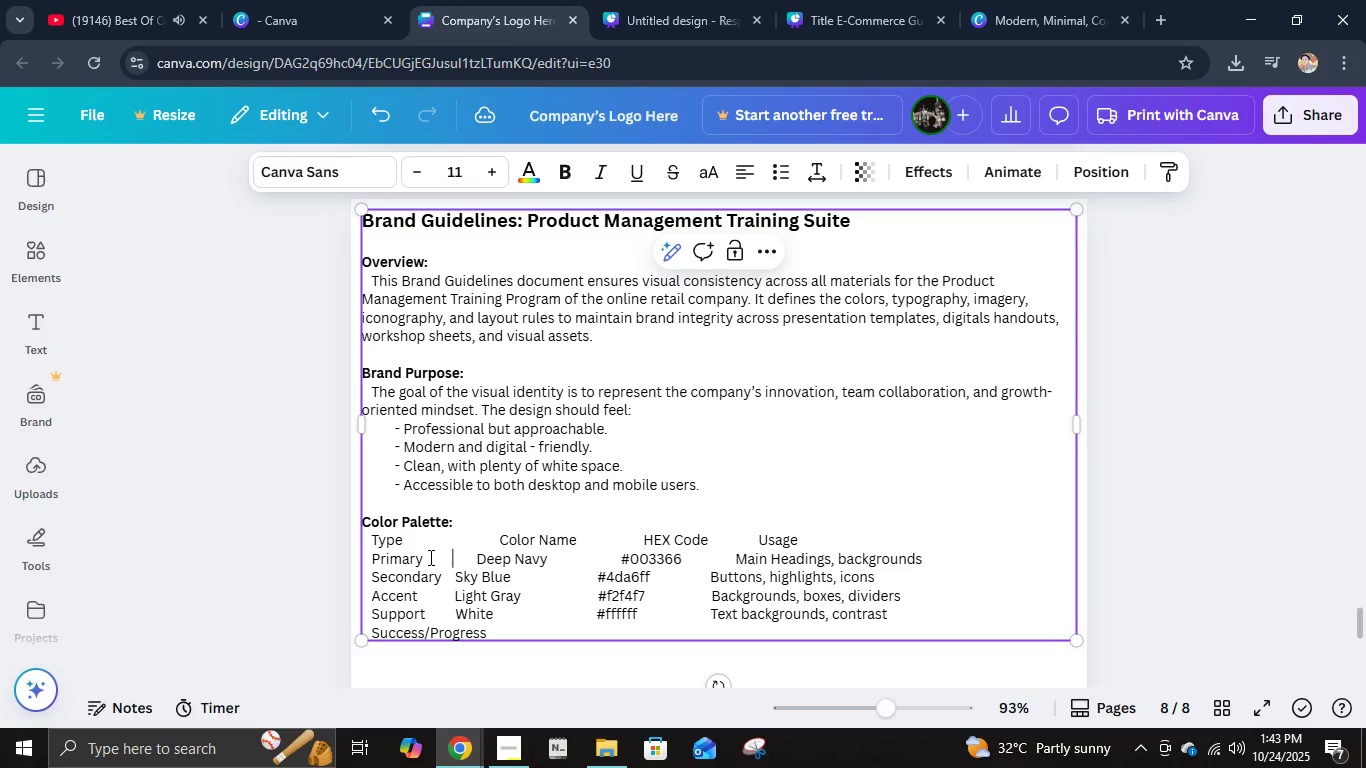 
key(Space)
 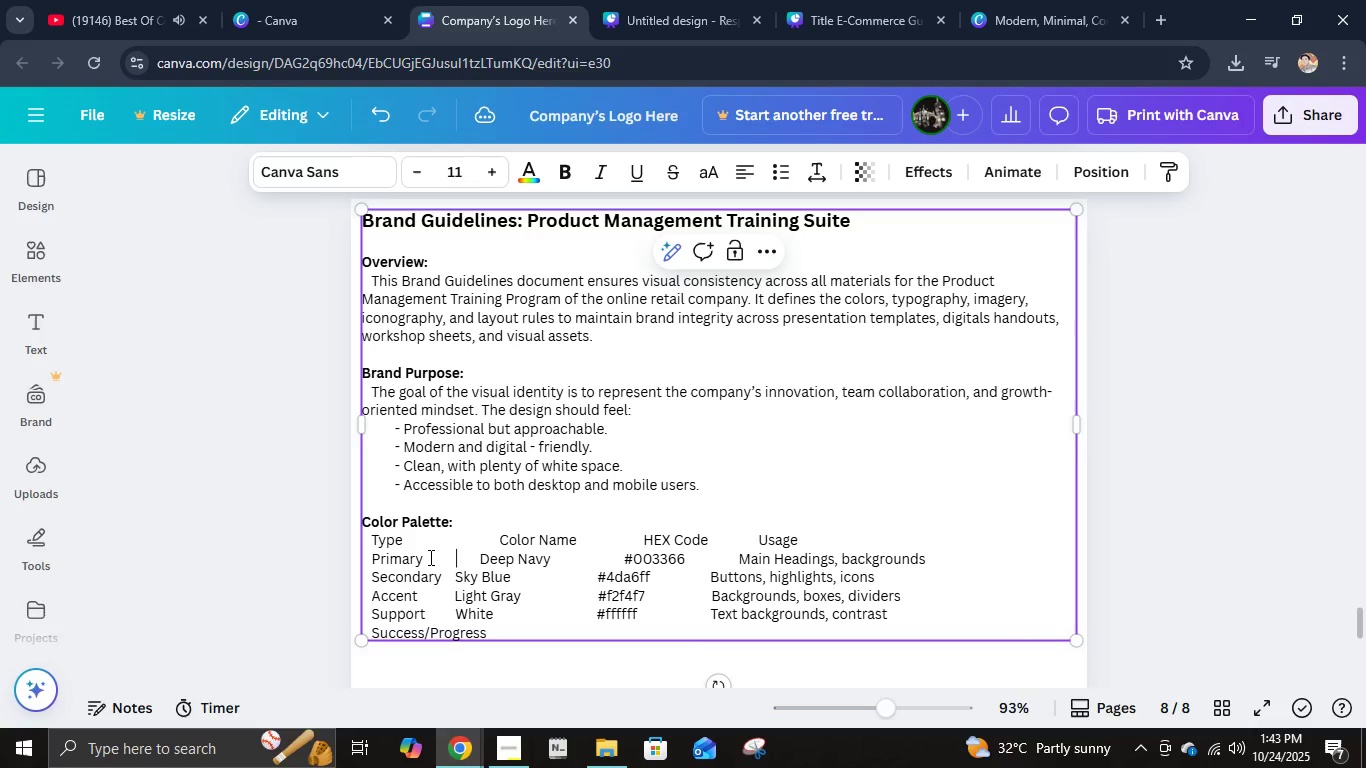 
key(Space)
 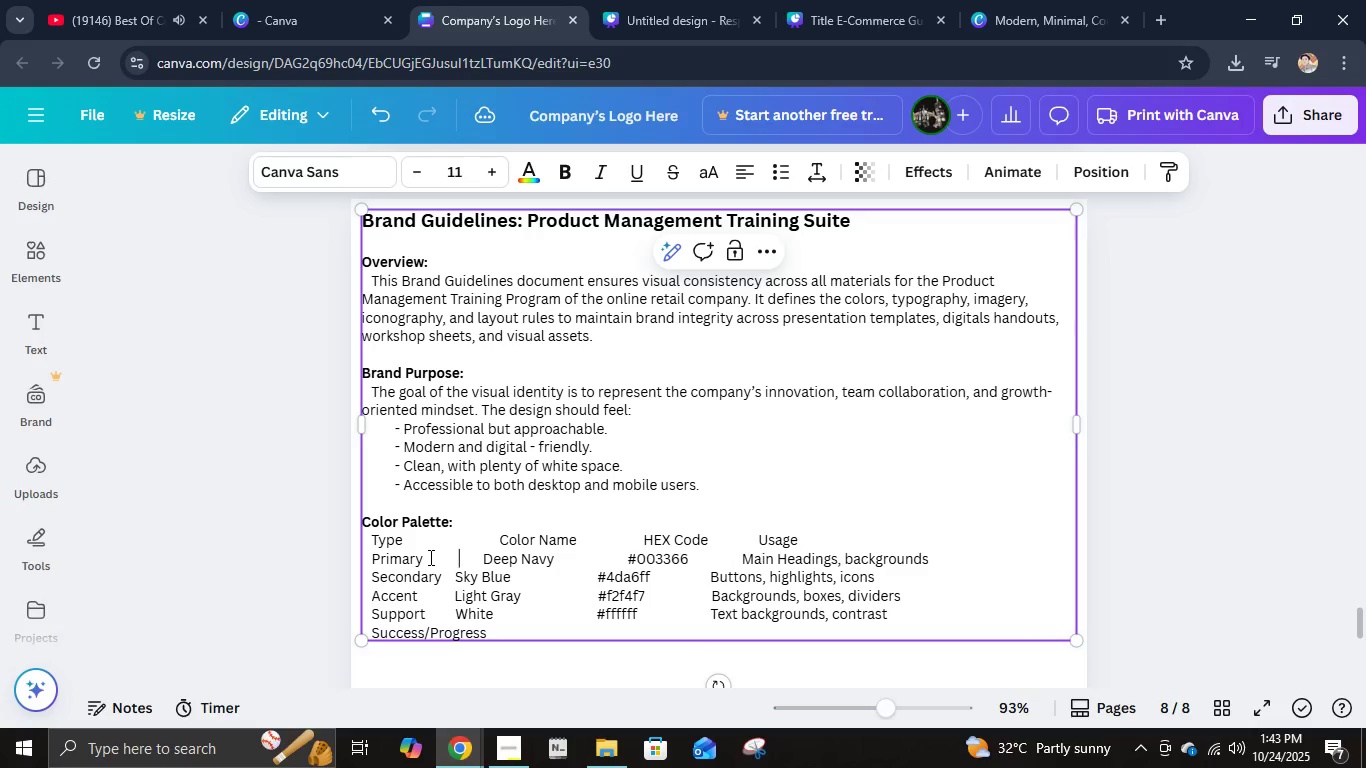 
key(Space)
 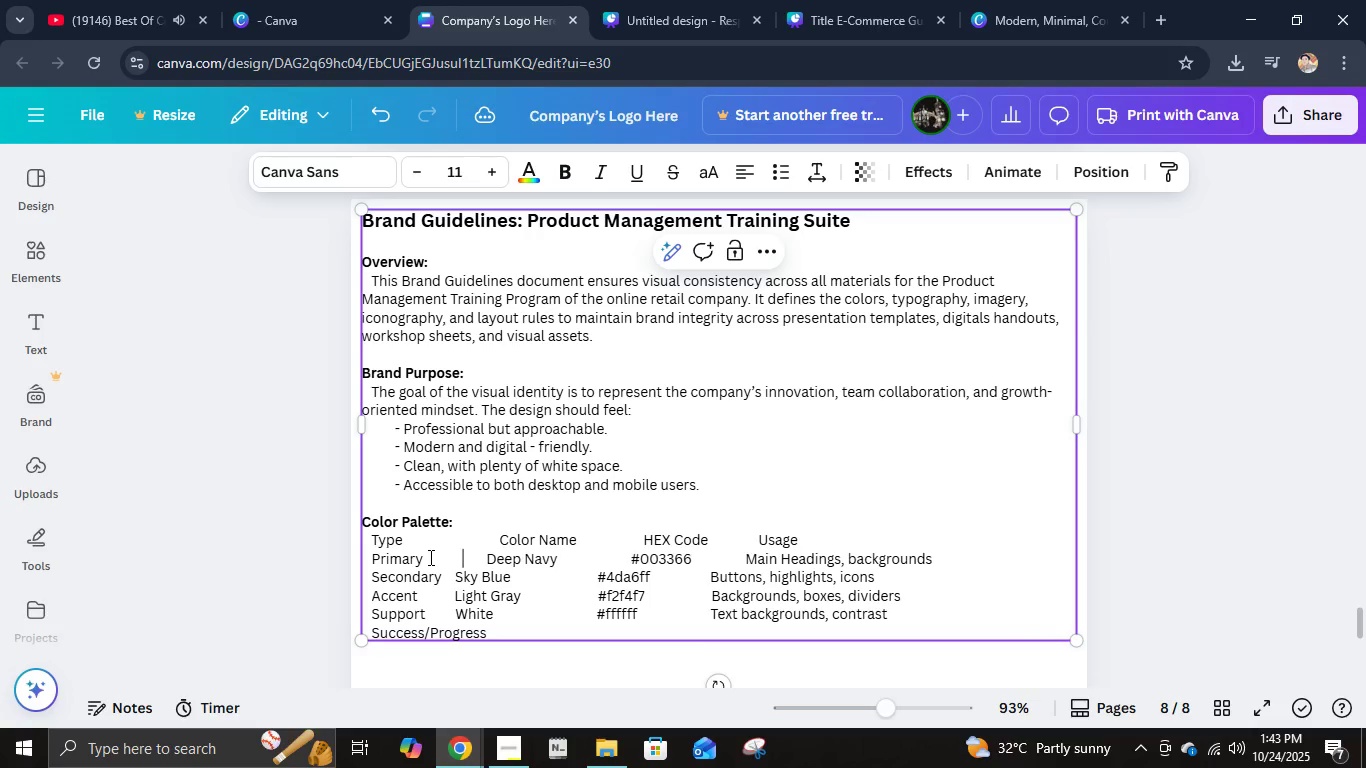 
key(Space)
 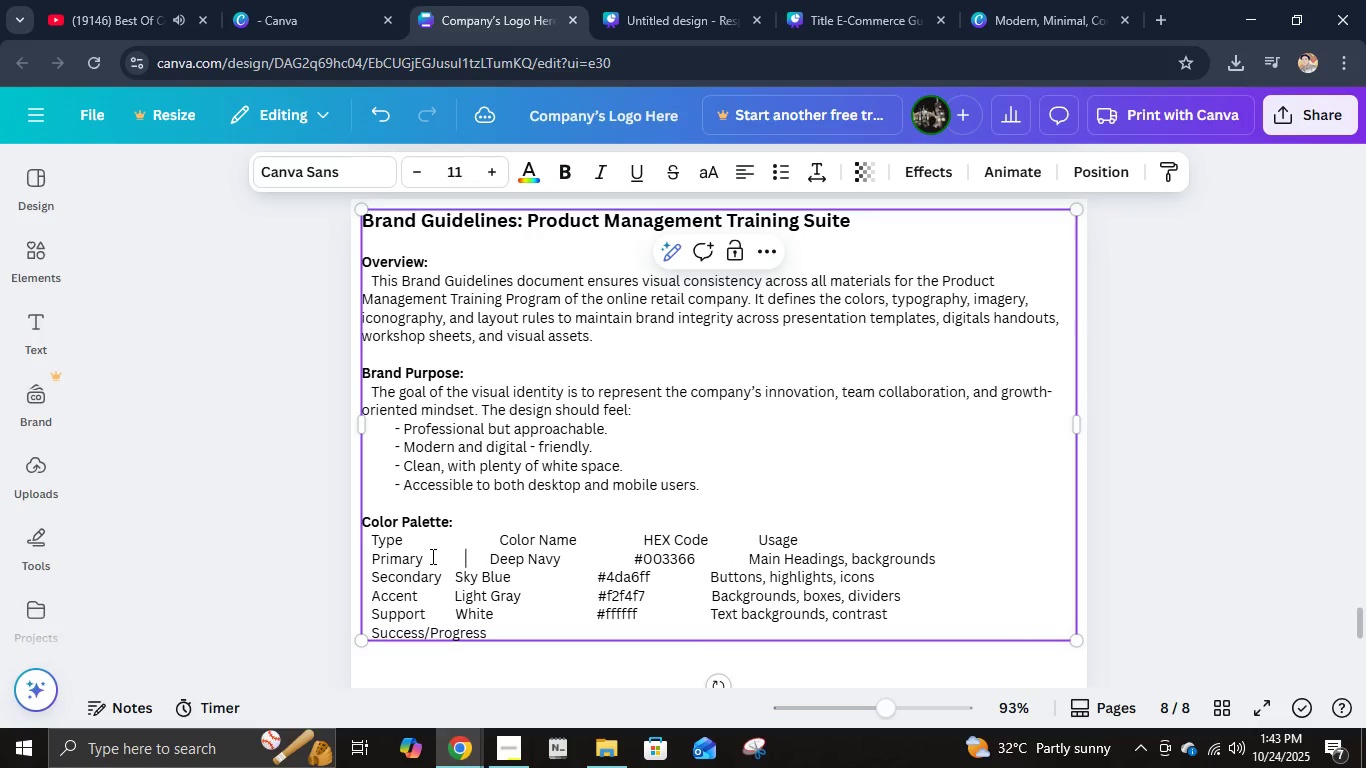 
key(Space)
 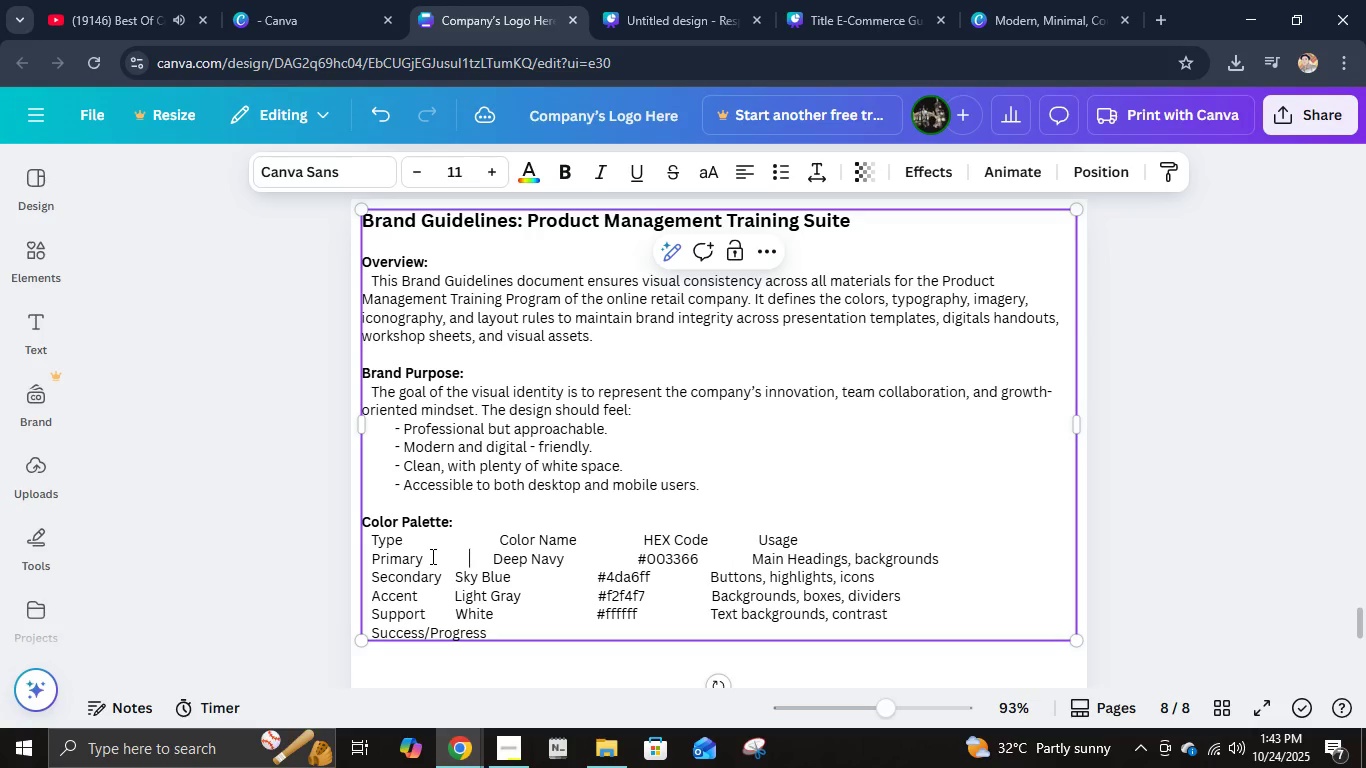 
key(Space)
 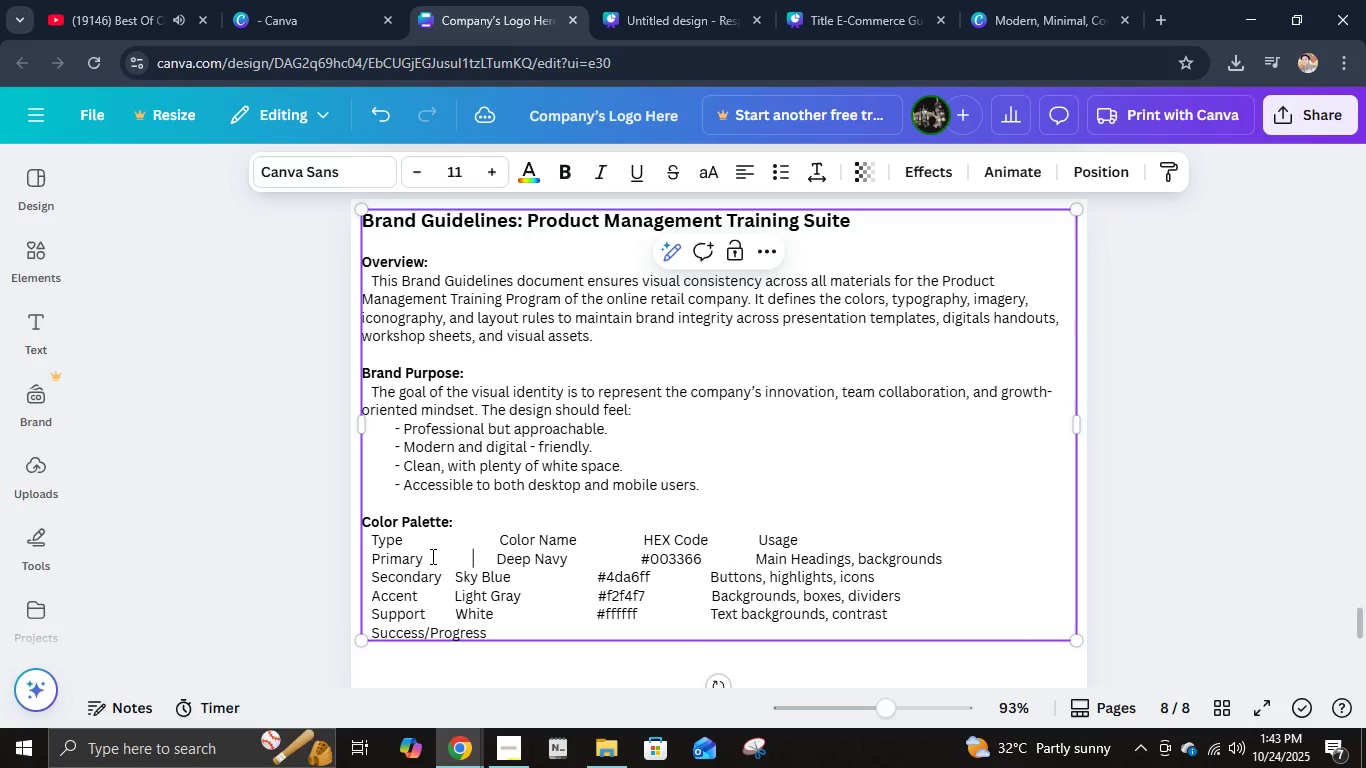 
key(Space)
 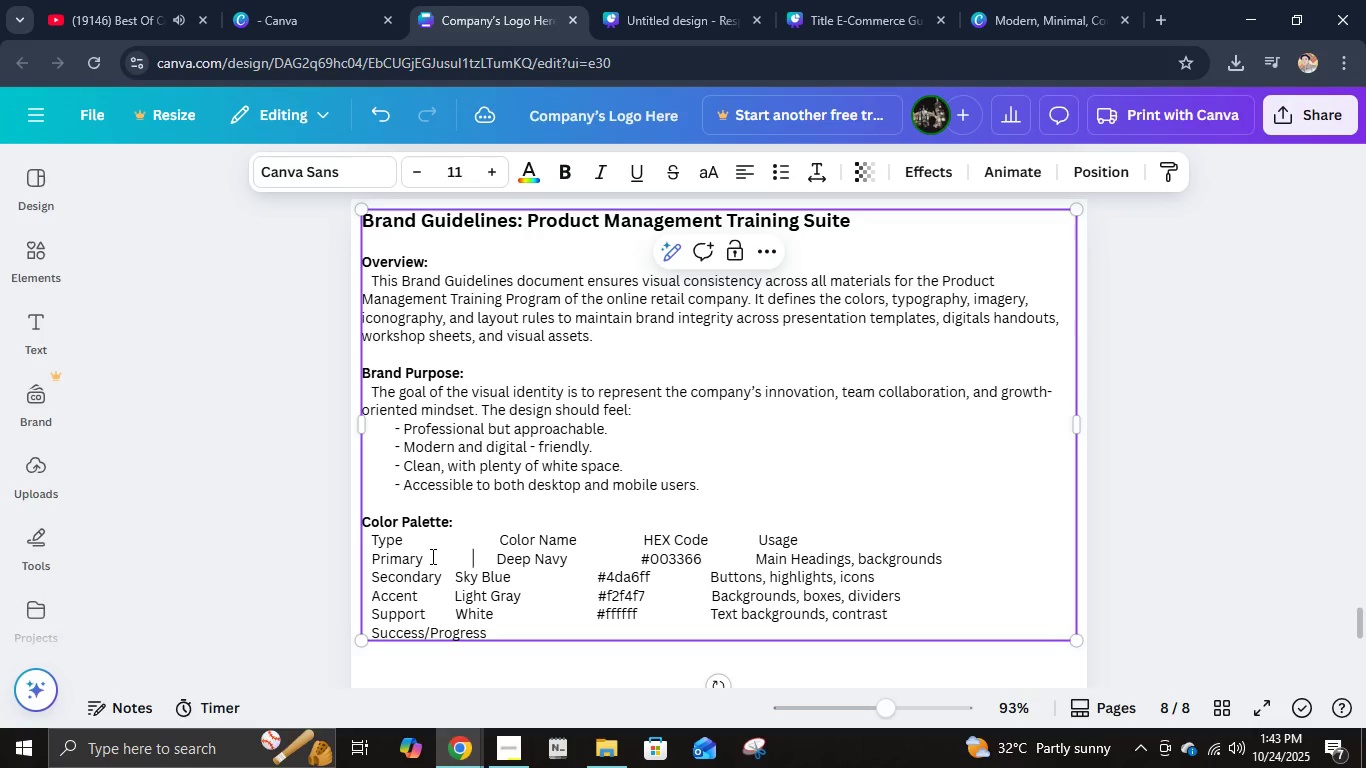 
key(Space)
 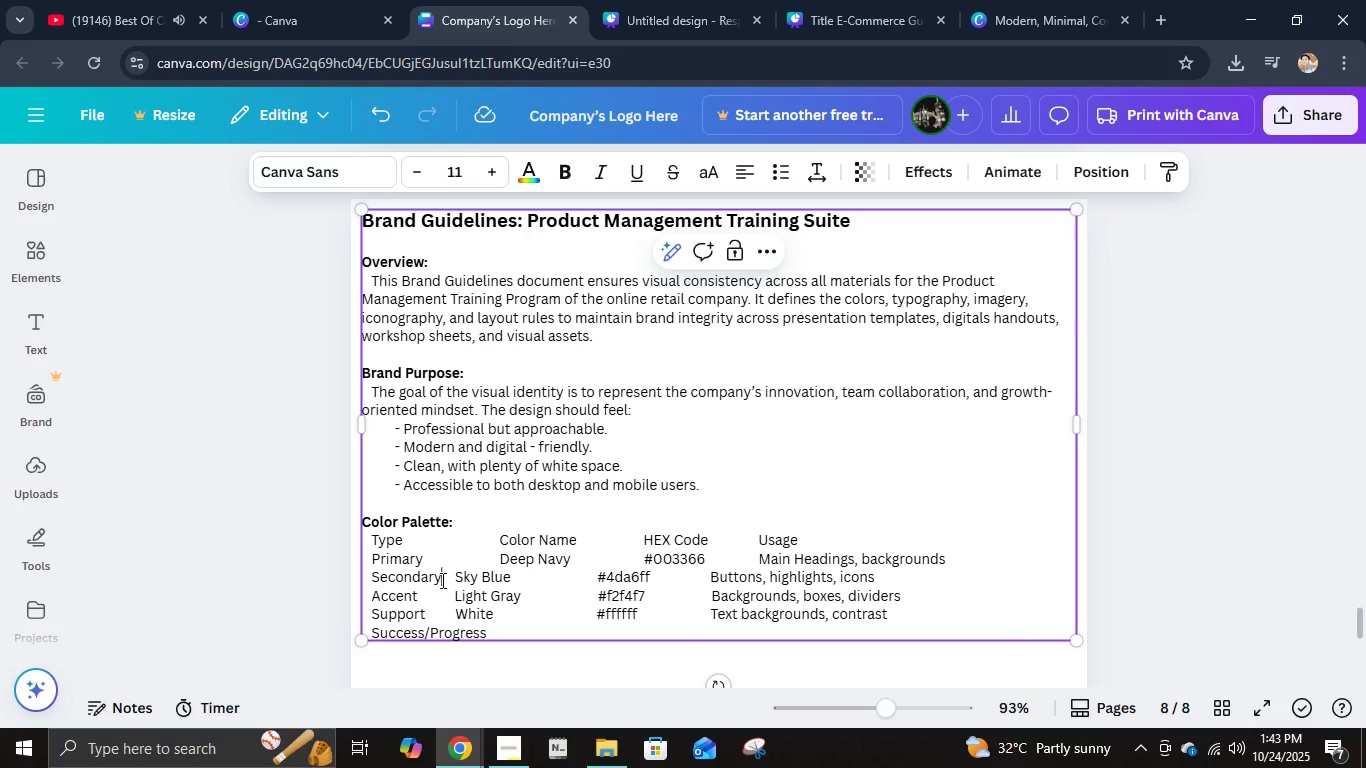 
key(Space)
 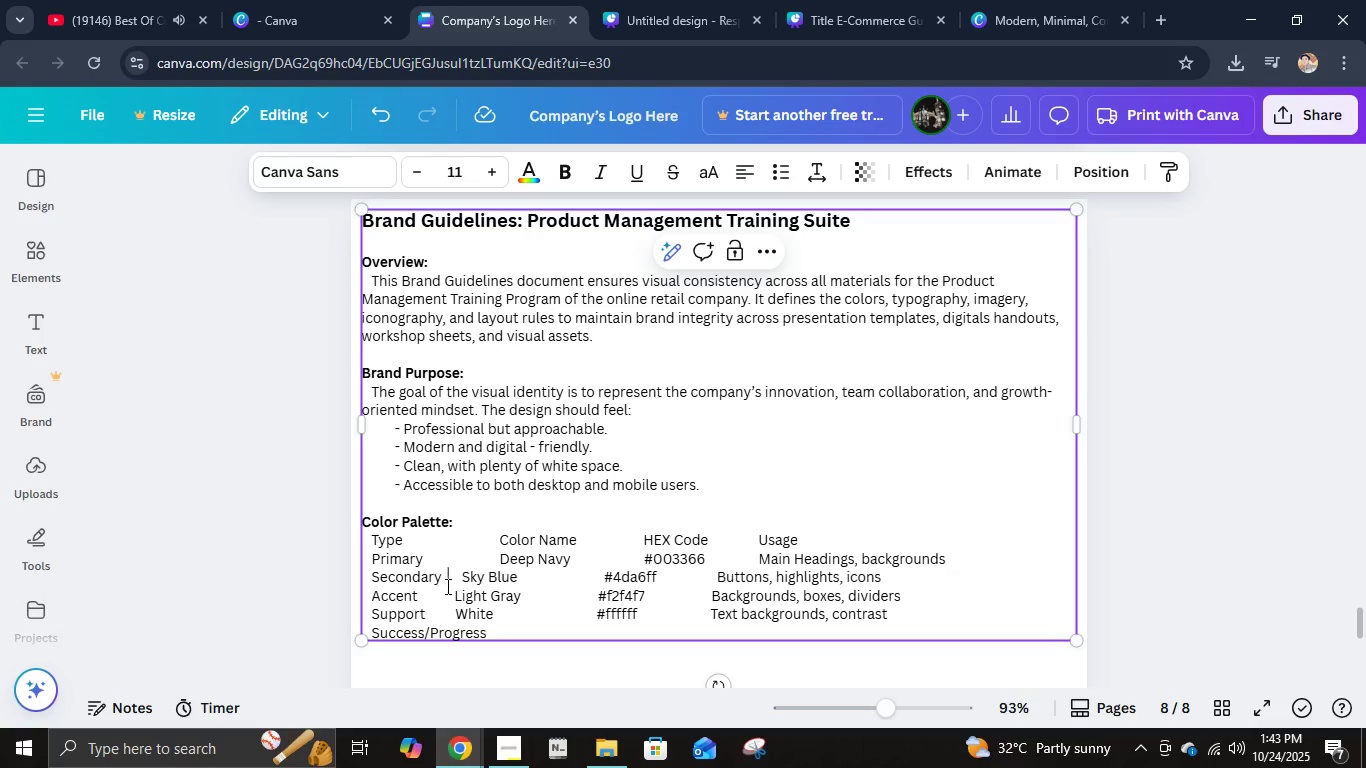 
key(Space)
 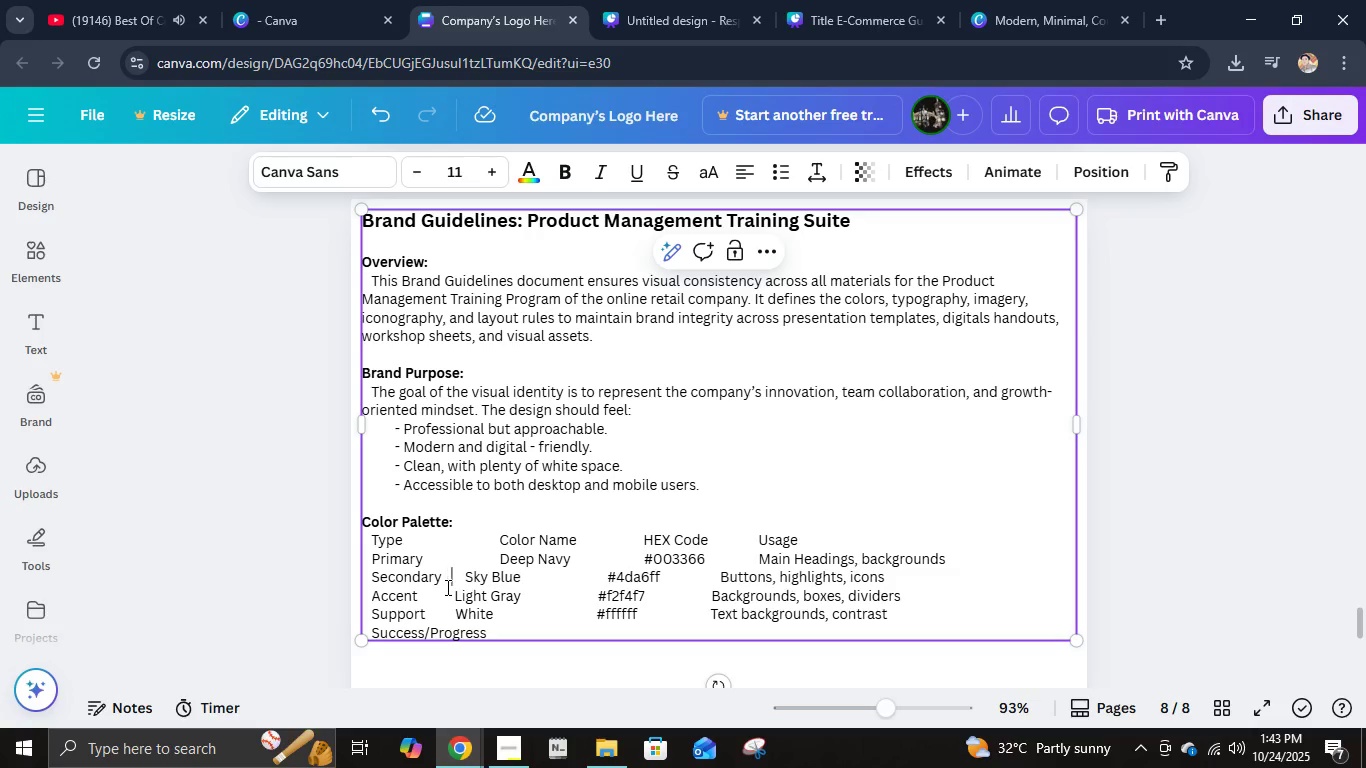 
key(Space)
 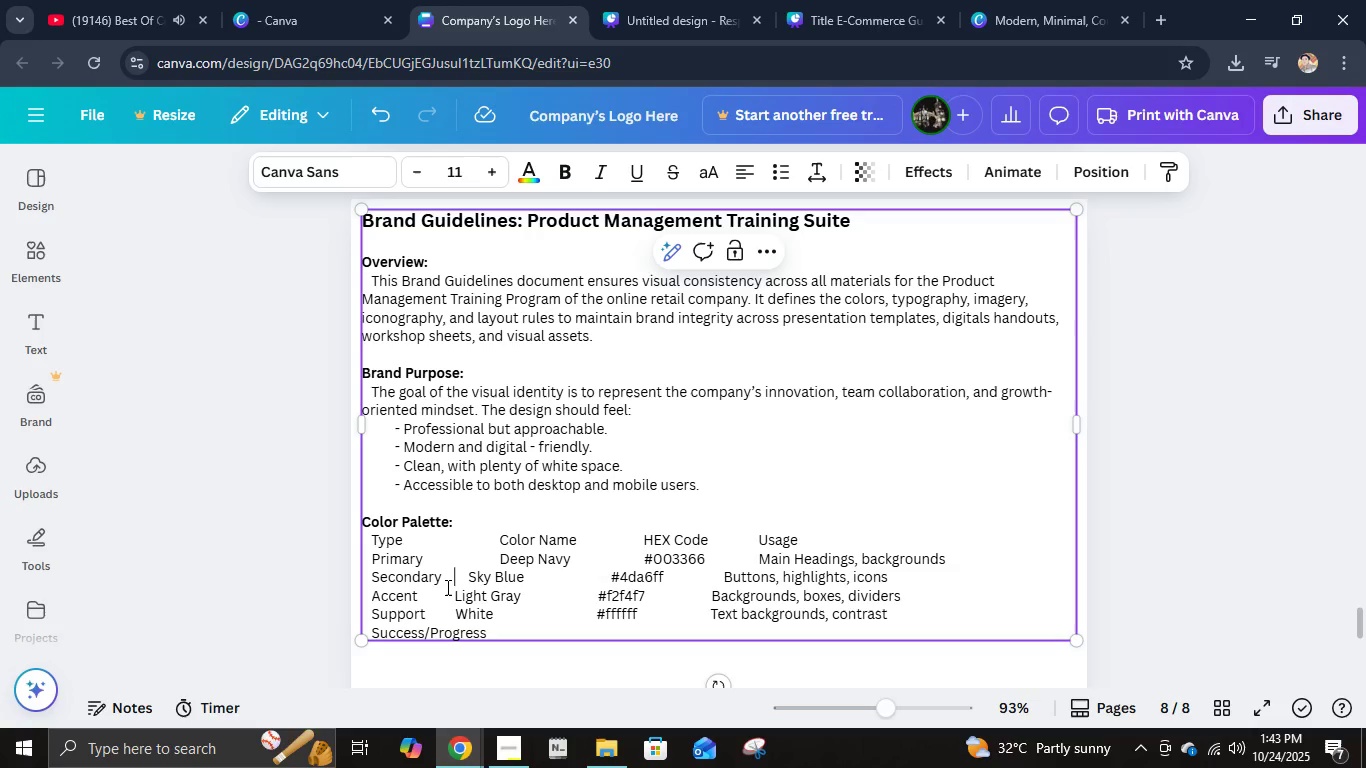 
key(Space)
 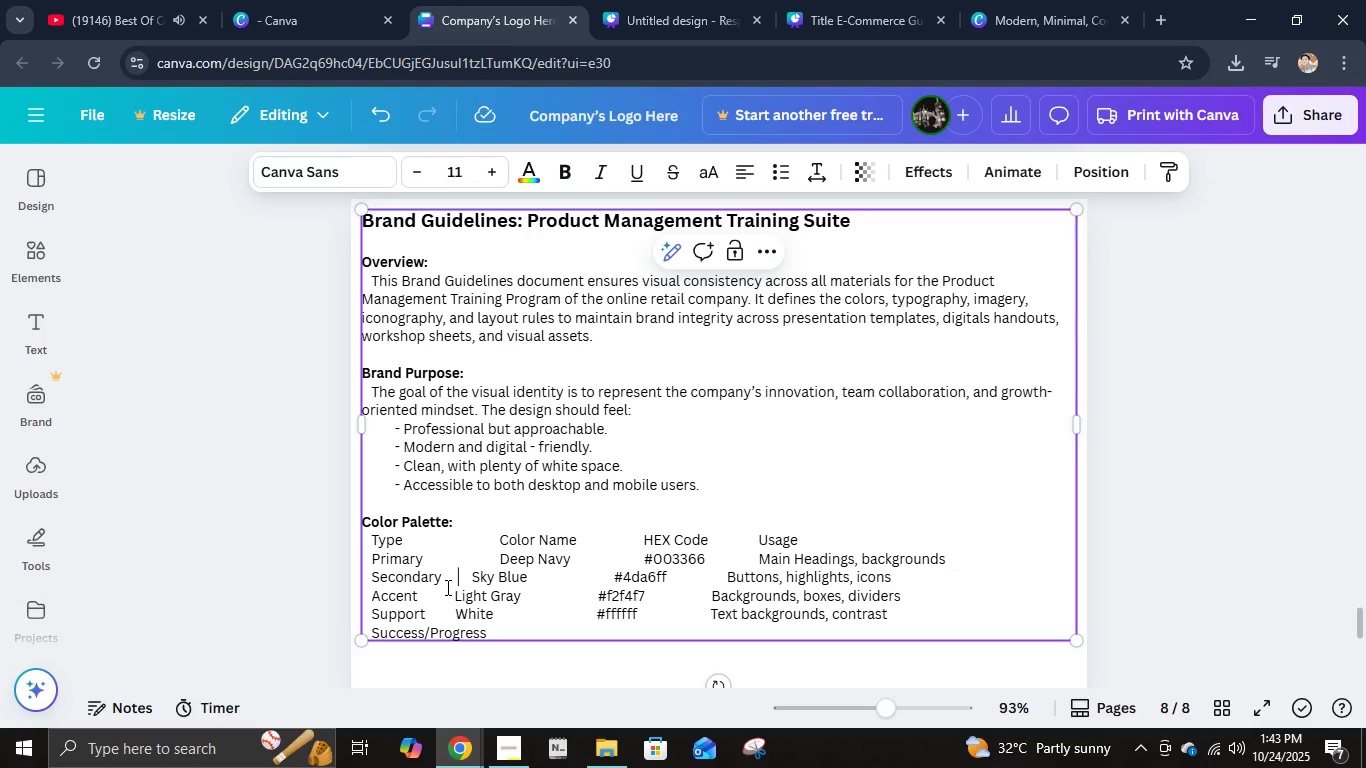 
key(Space)
 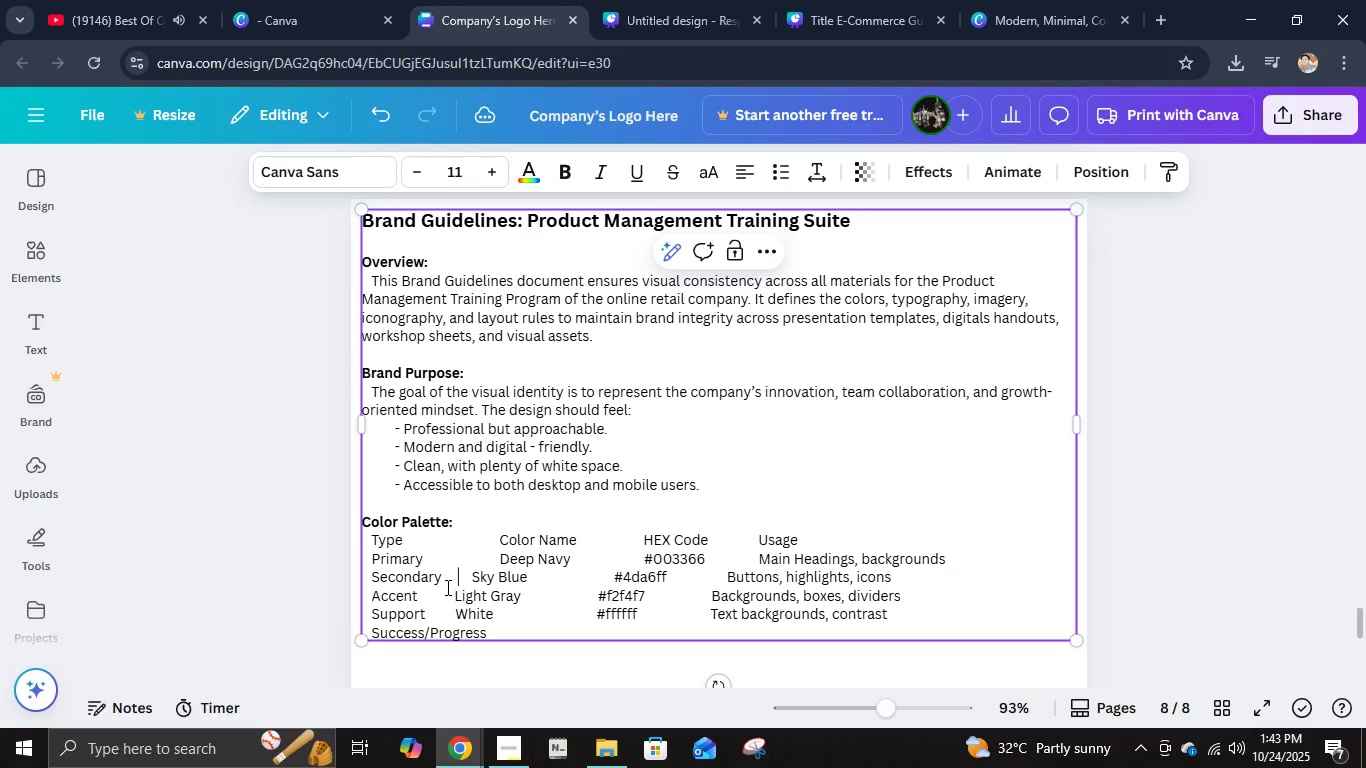 
key(Space)
 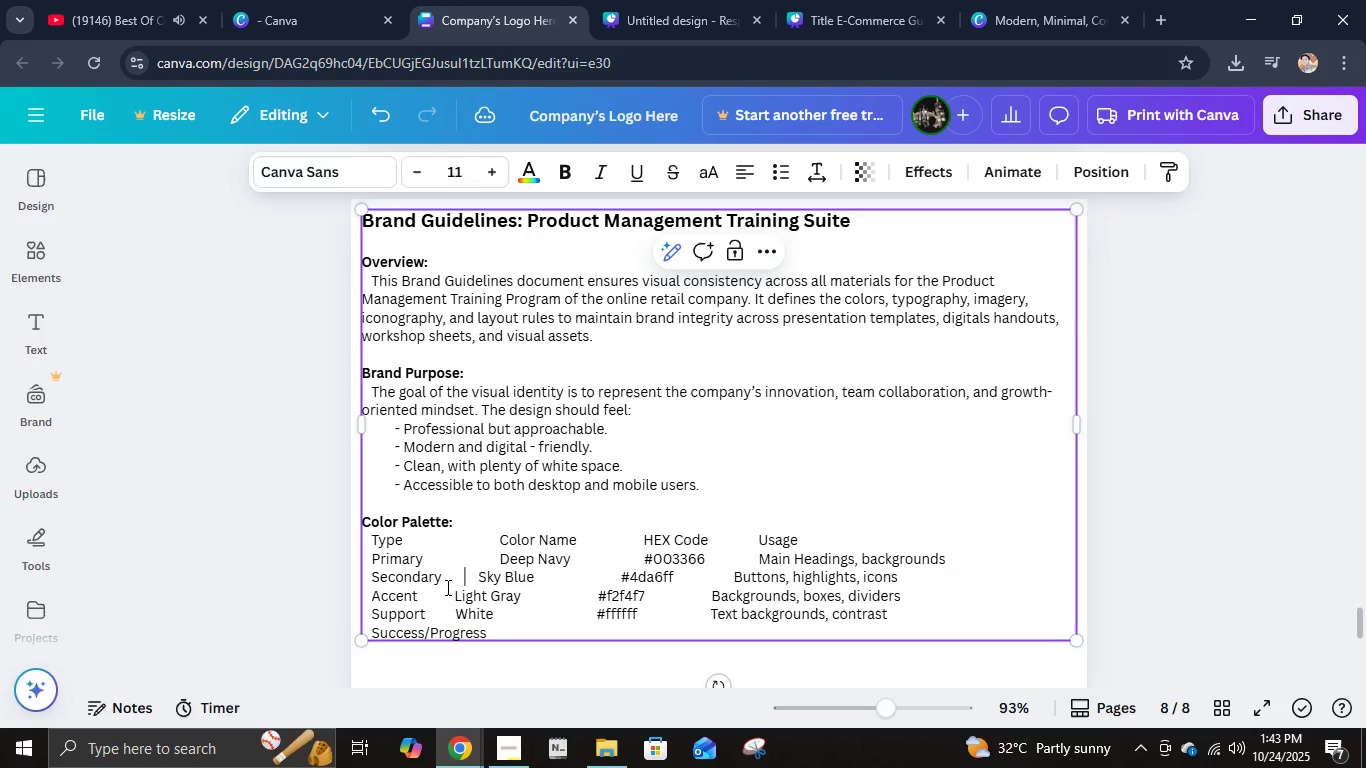 
key(Space)
 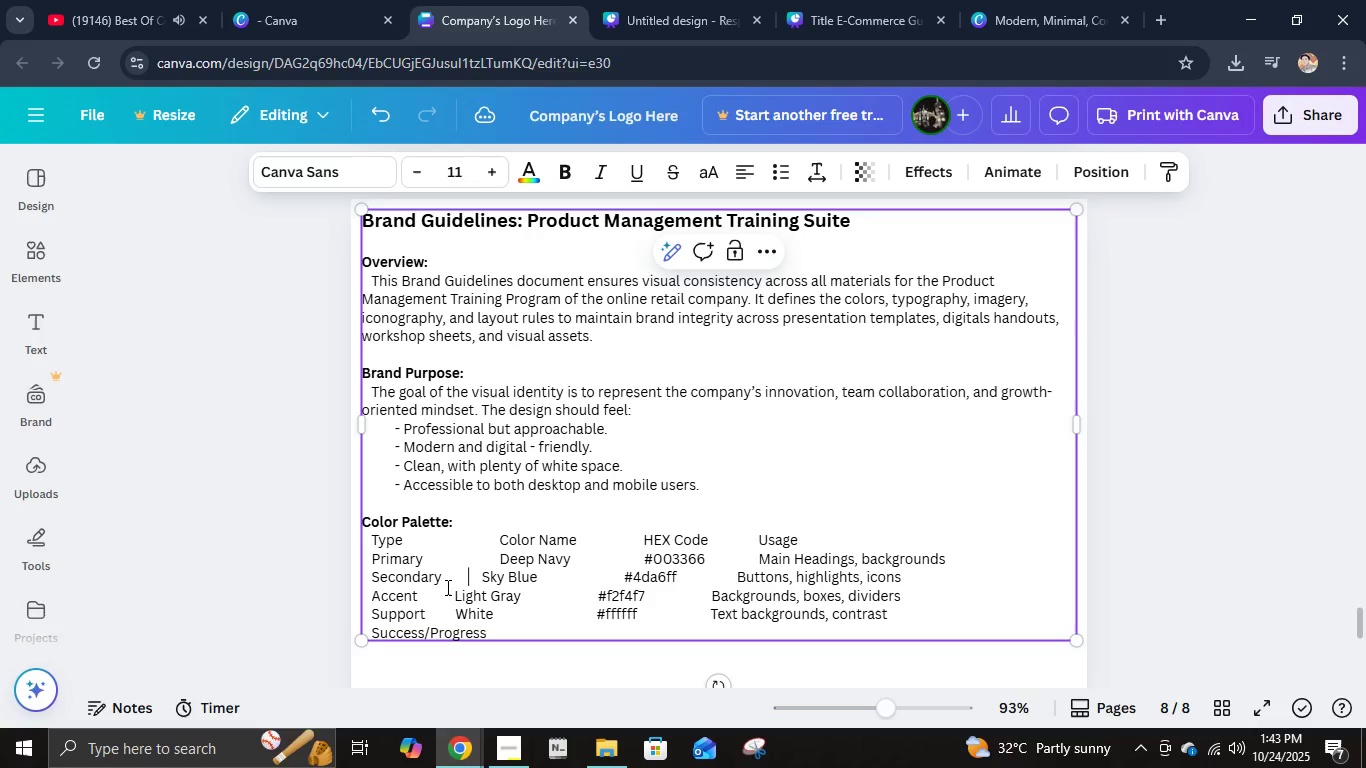 
key(Space)
 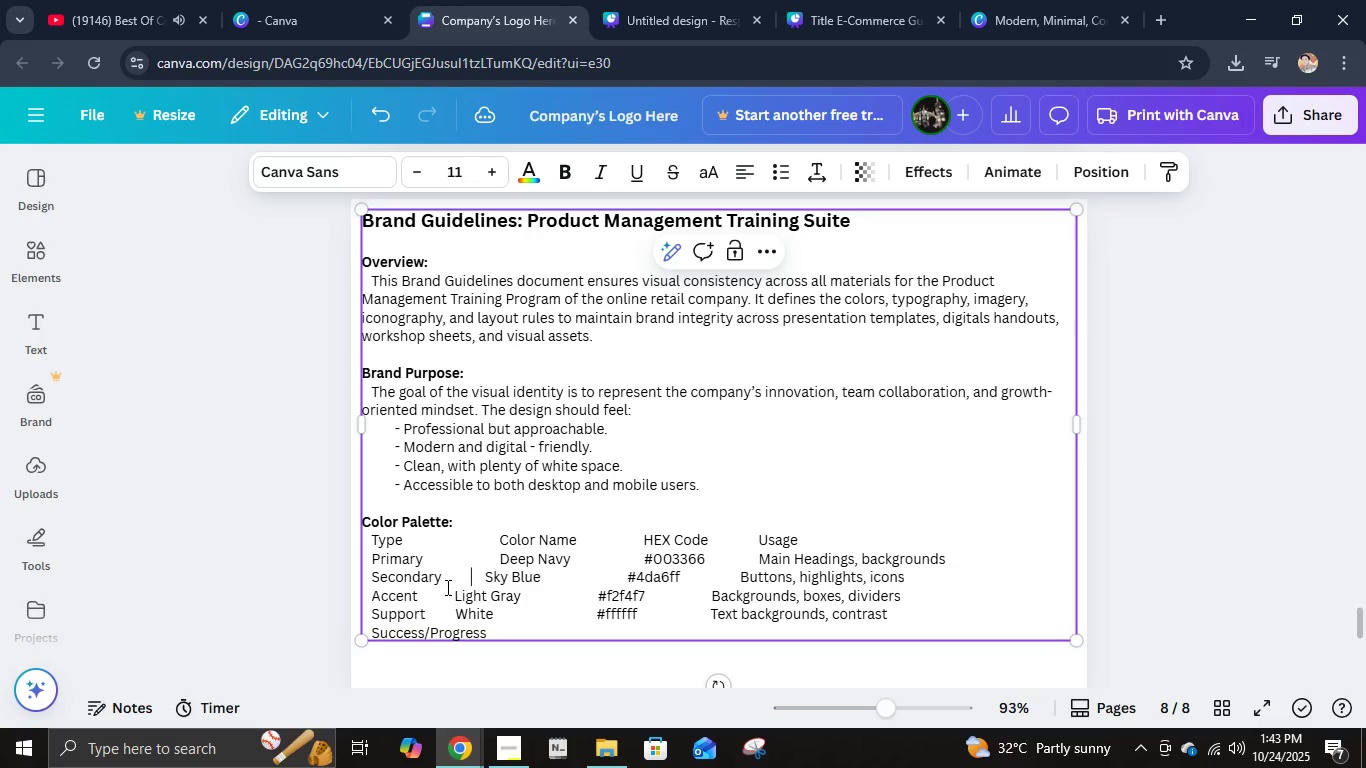 
key(Space)
 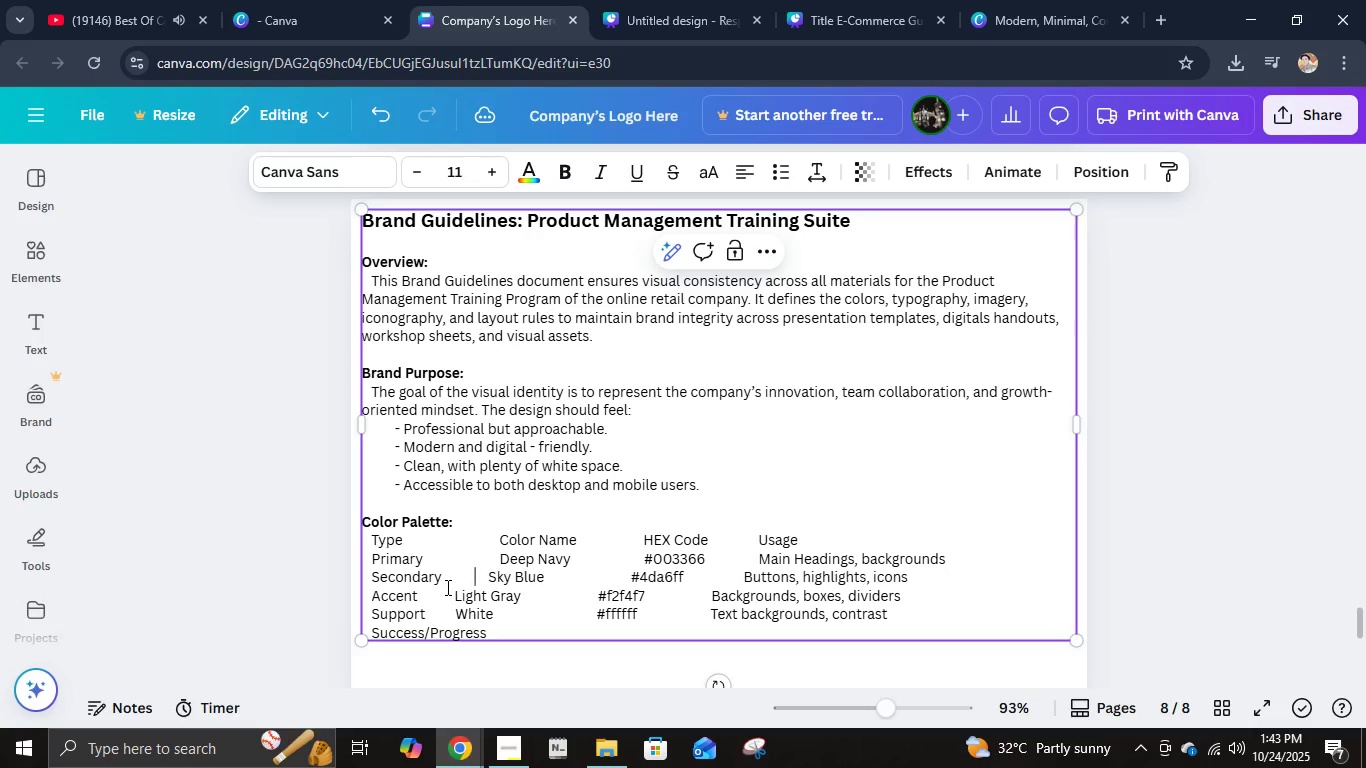 
key(Space)
 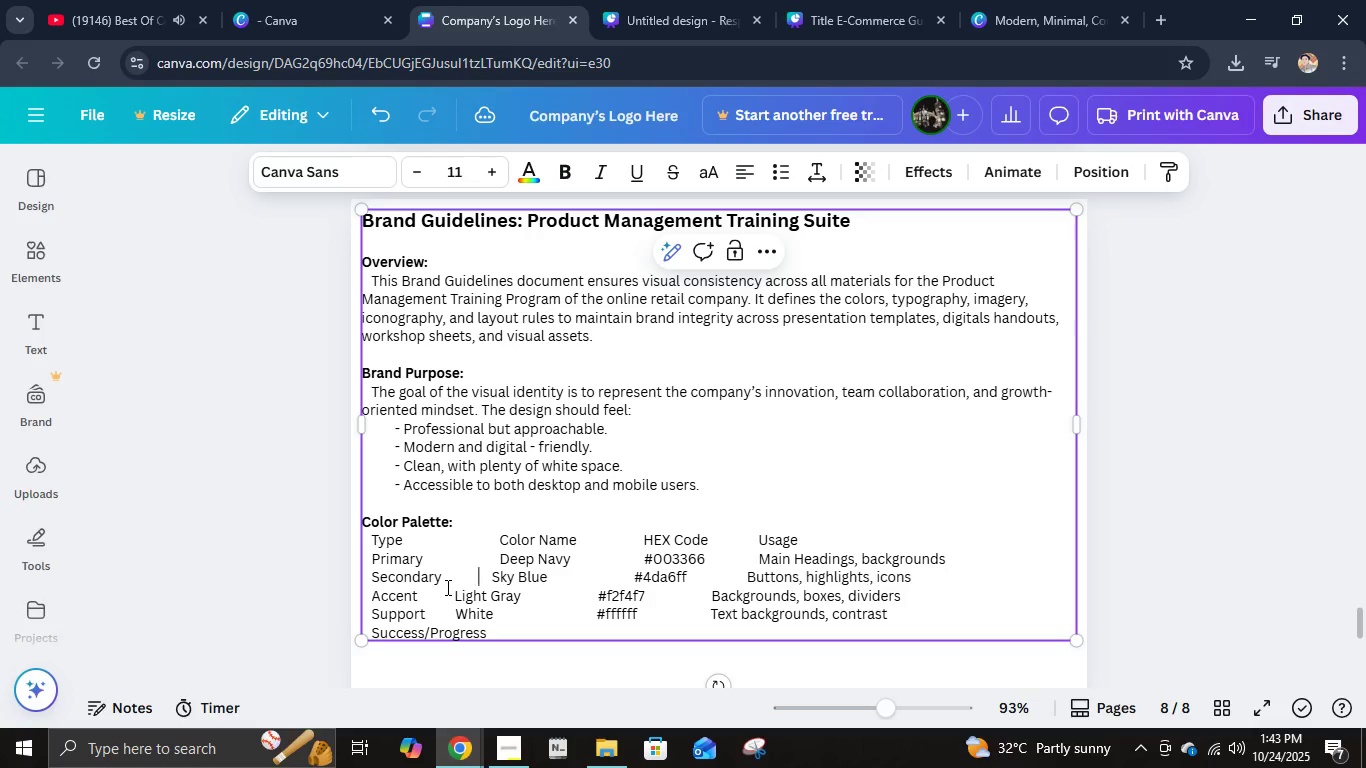 
key(Space)
 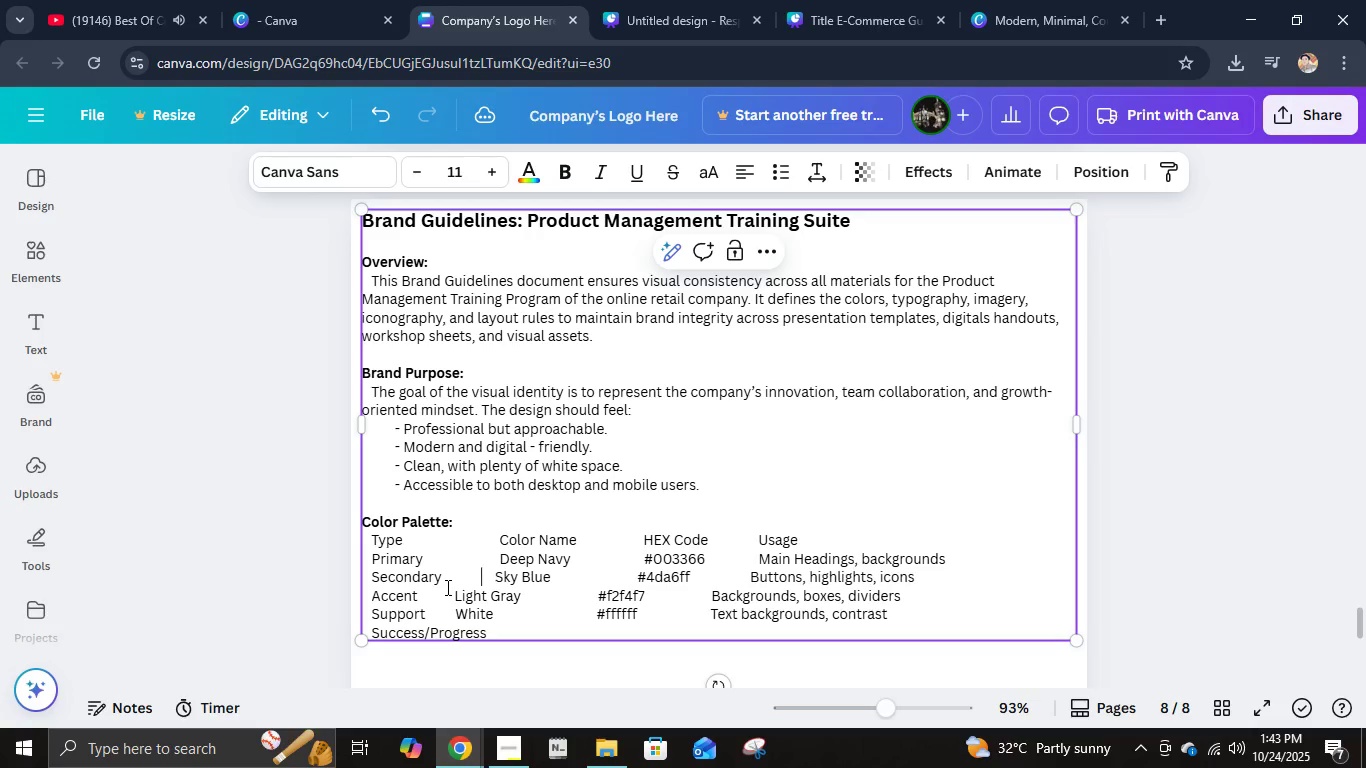 
key(Space)
 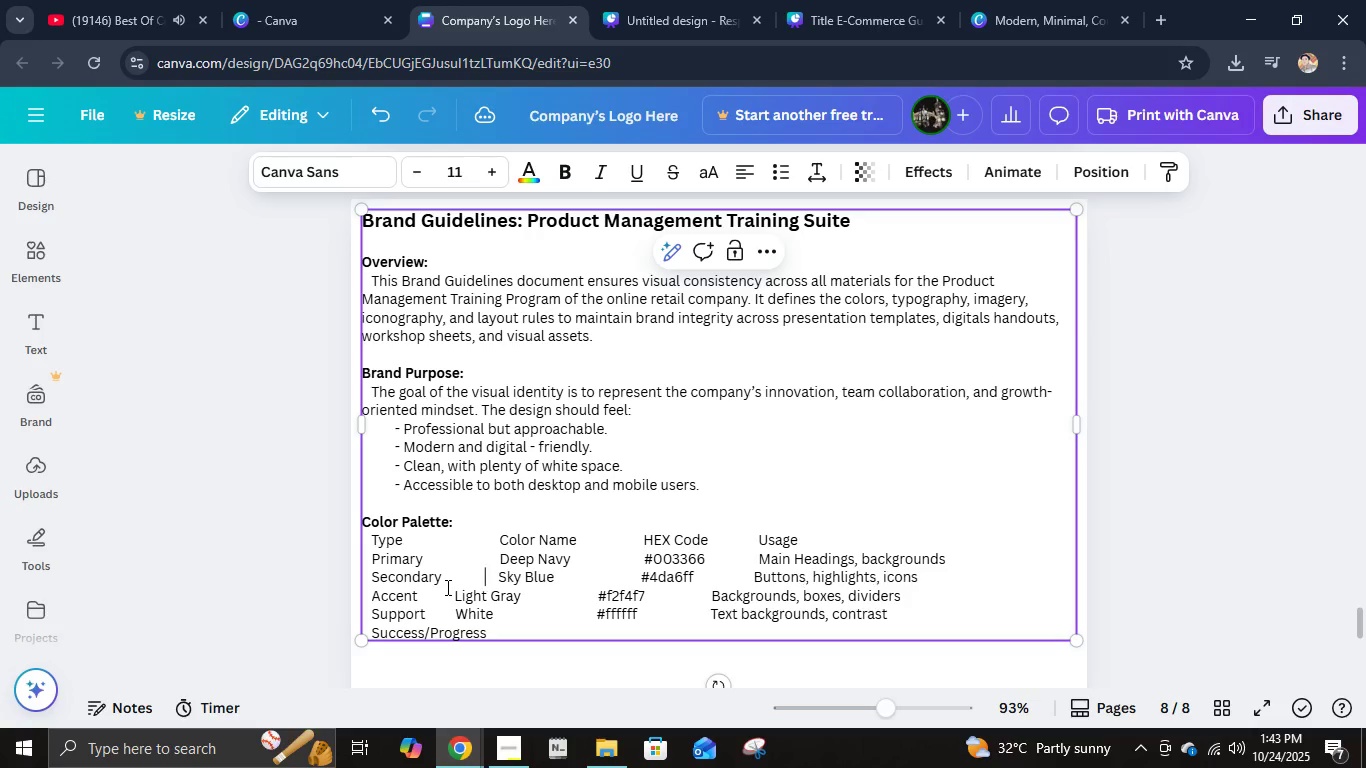 
key(Space)
 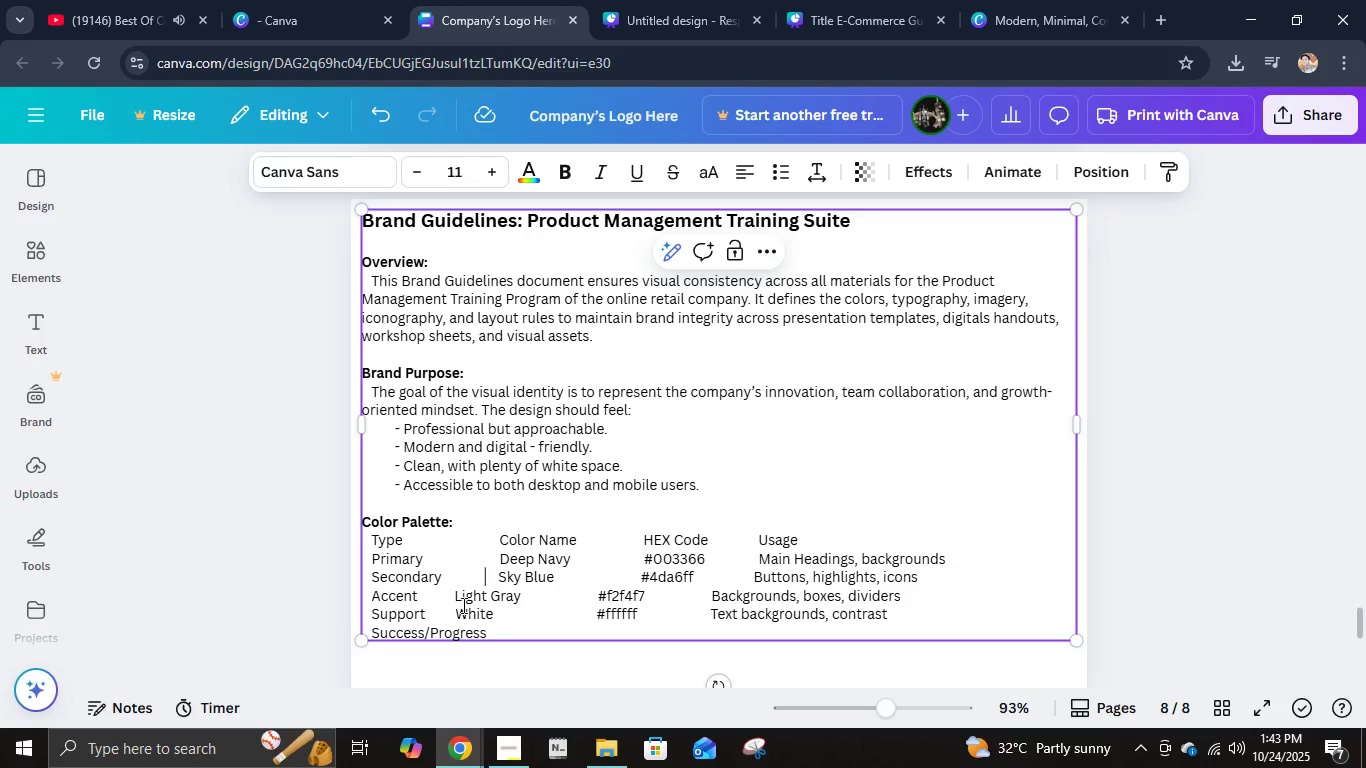 
left_click([449, 590])
 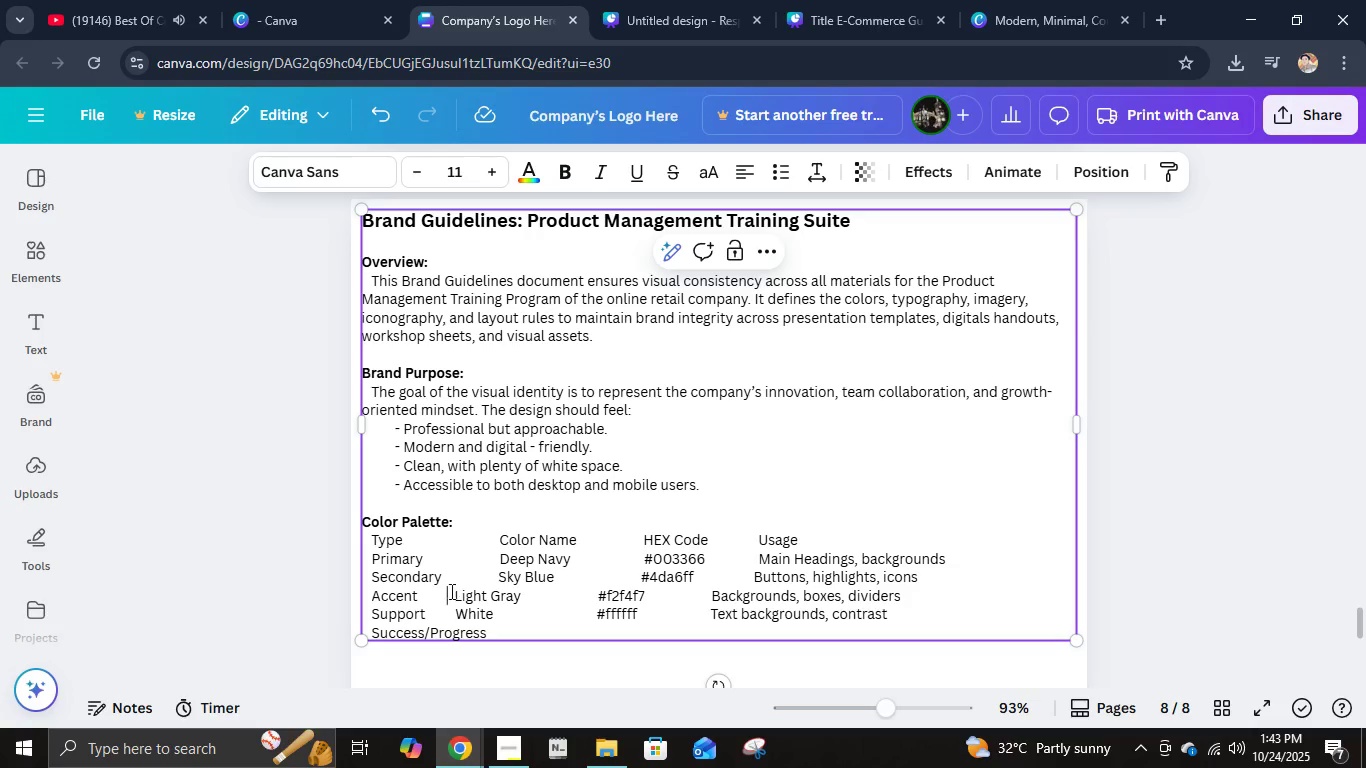 
hold_key(key=Space, duration=0.72)
 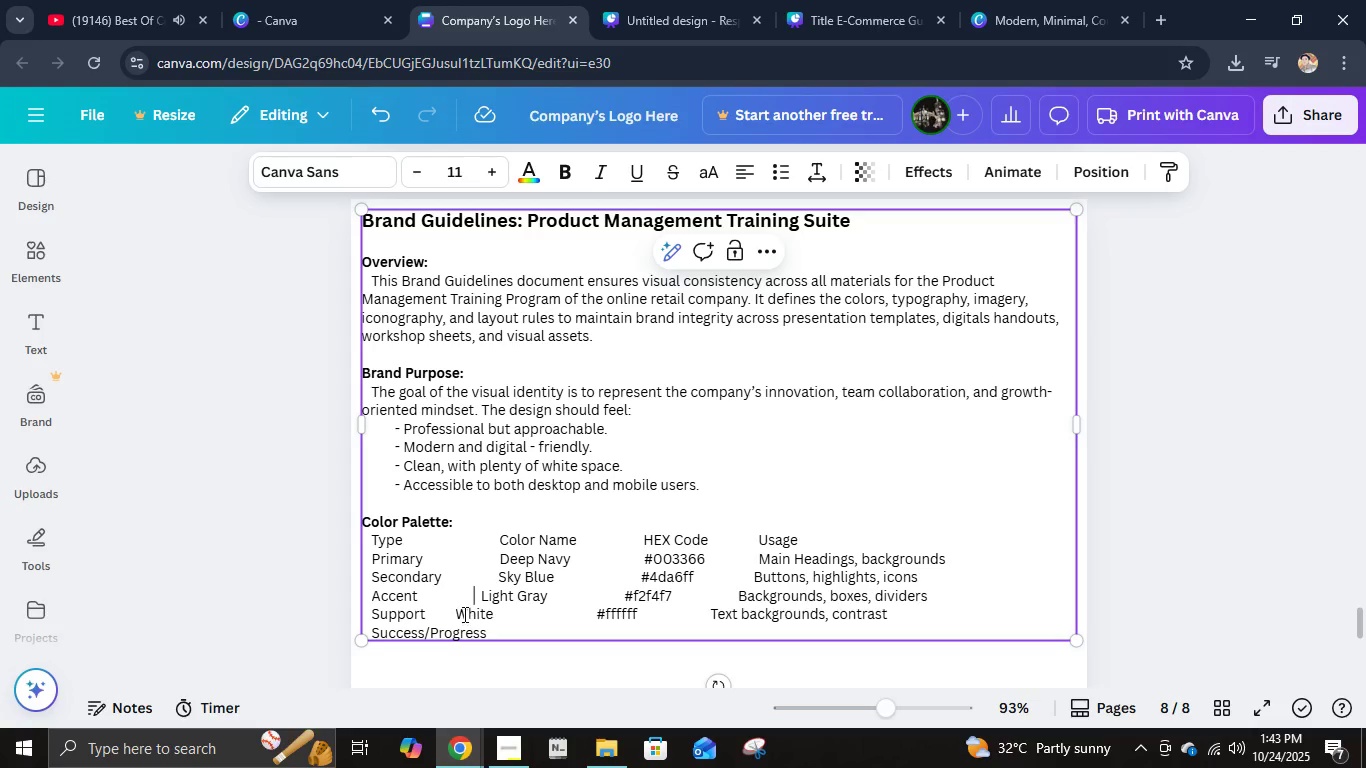 
key(Space)
 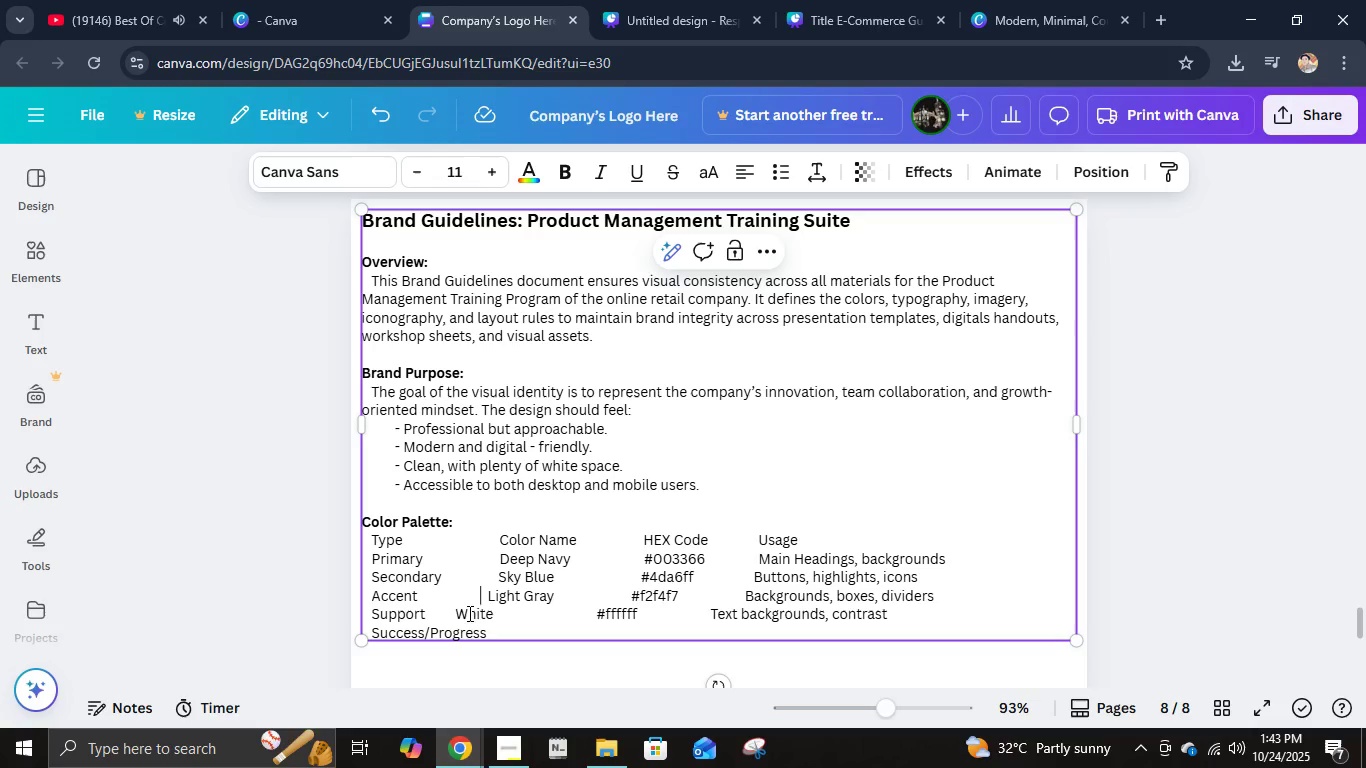 
key(Space)
 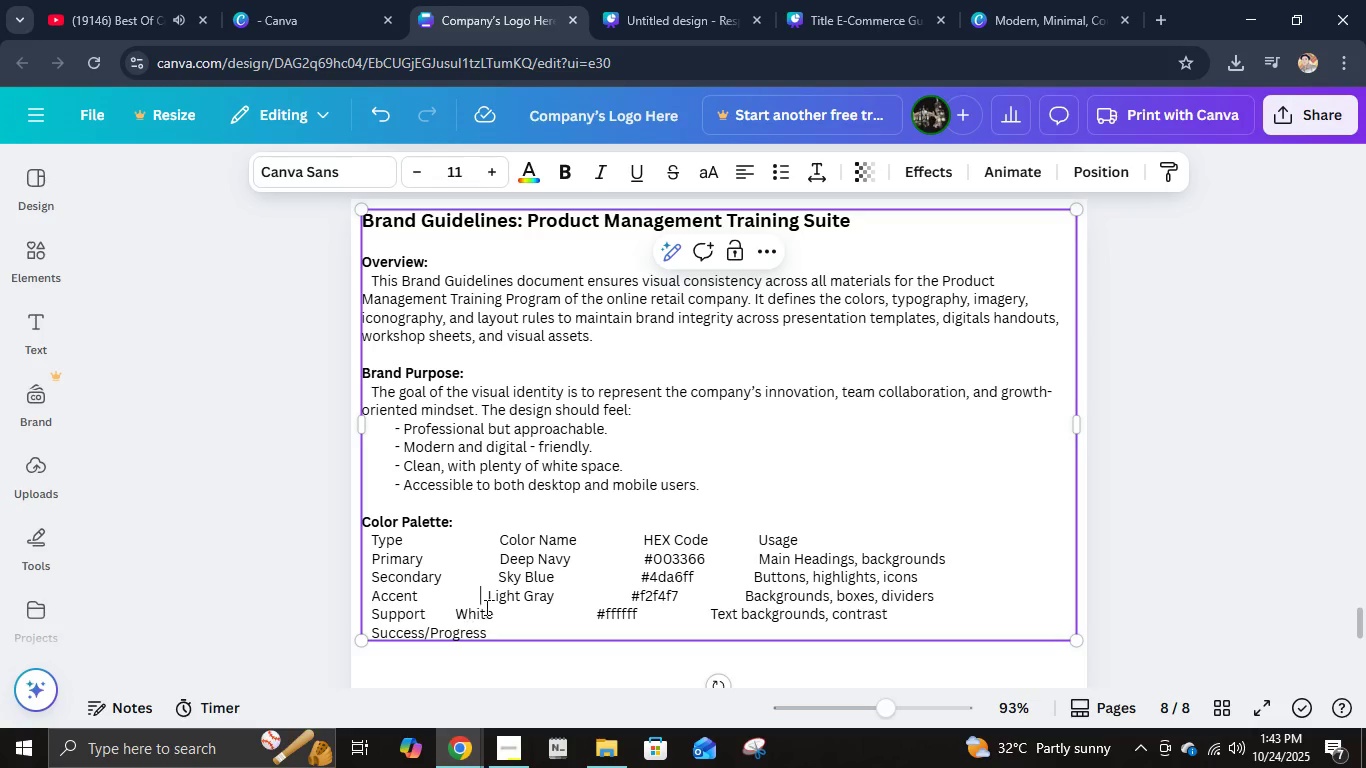 
key(Space)
 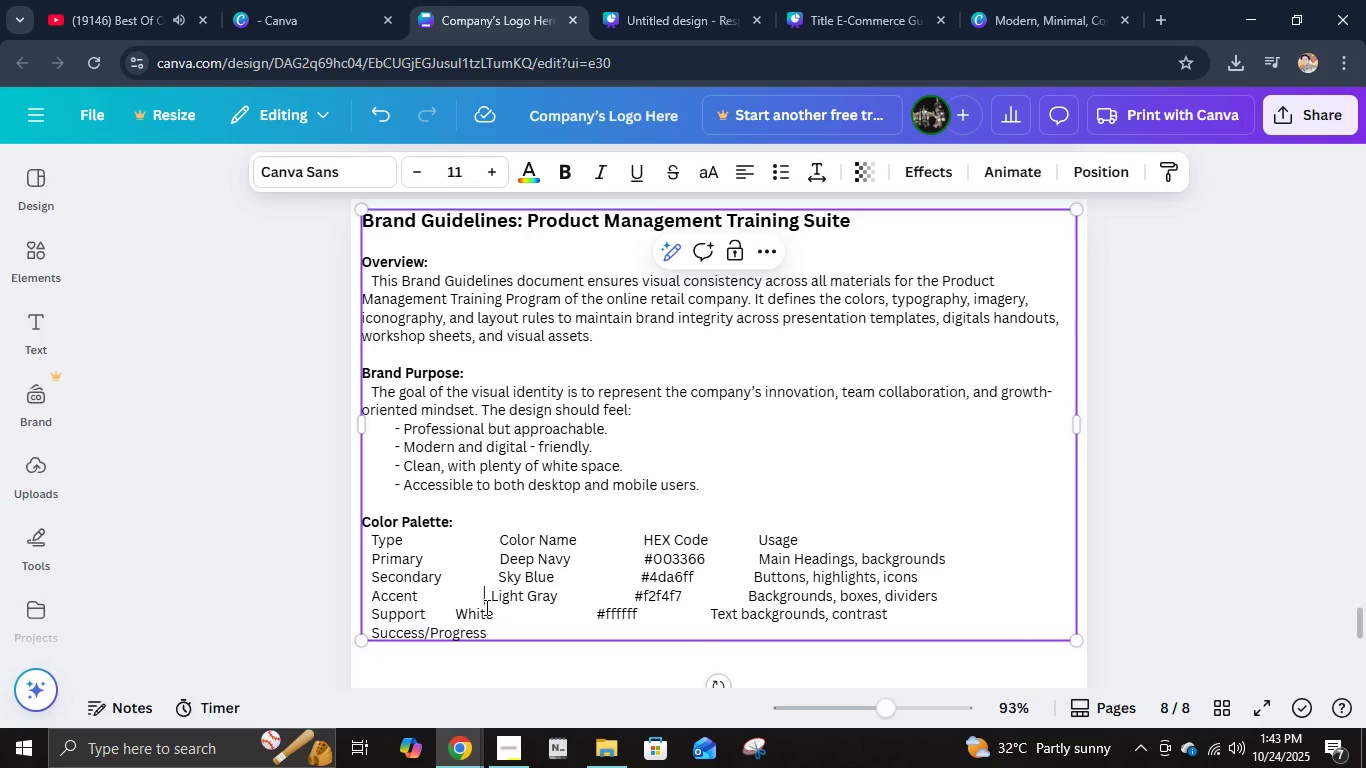 
key(Space)
 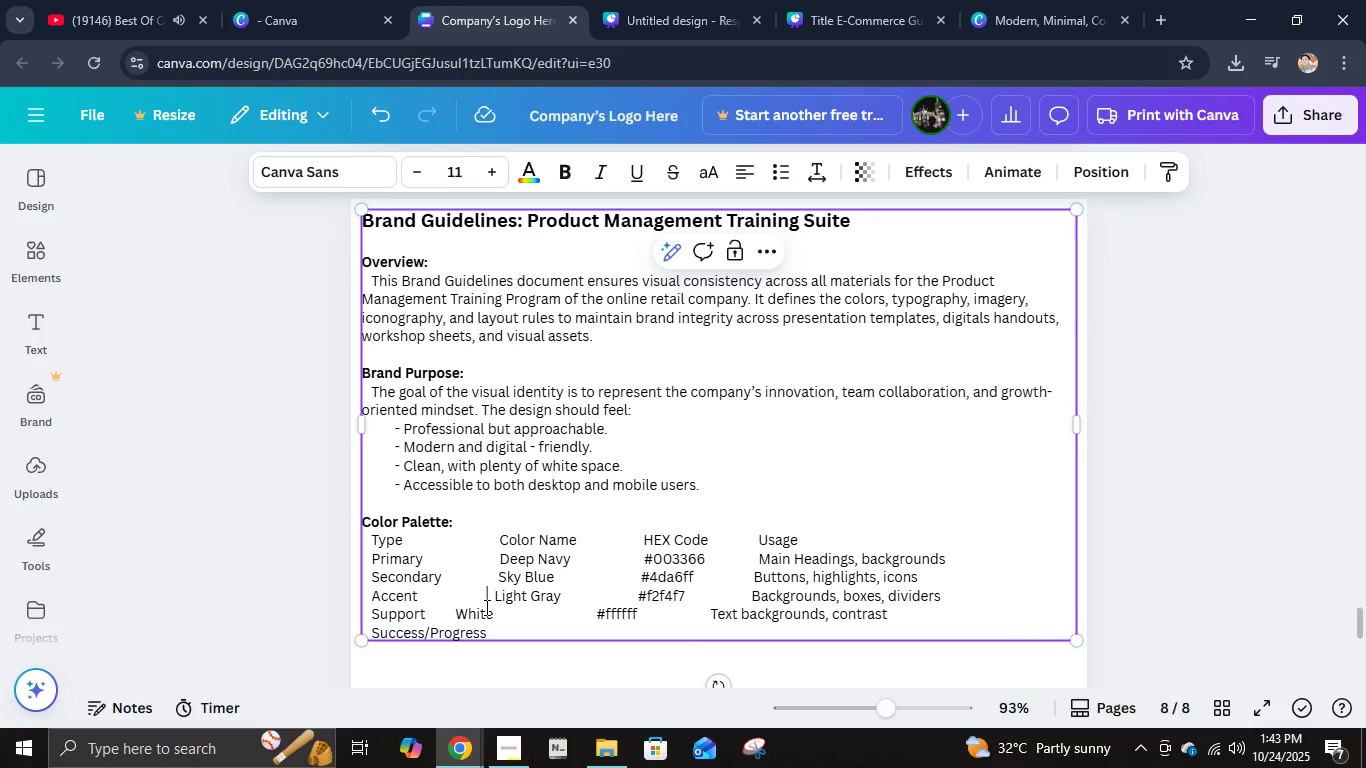 
key(Space)
 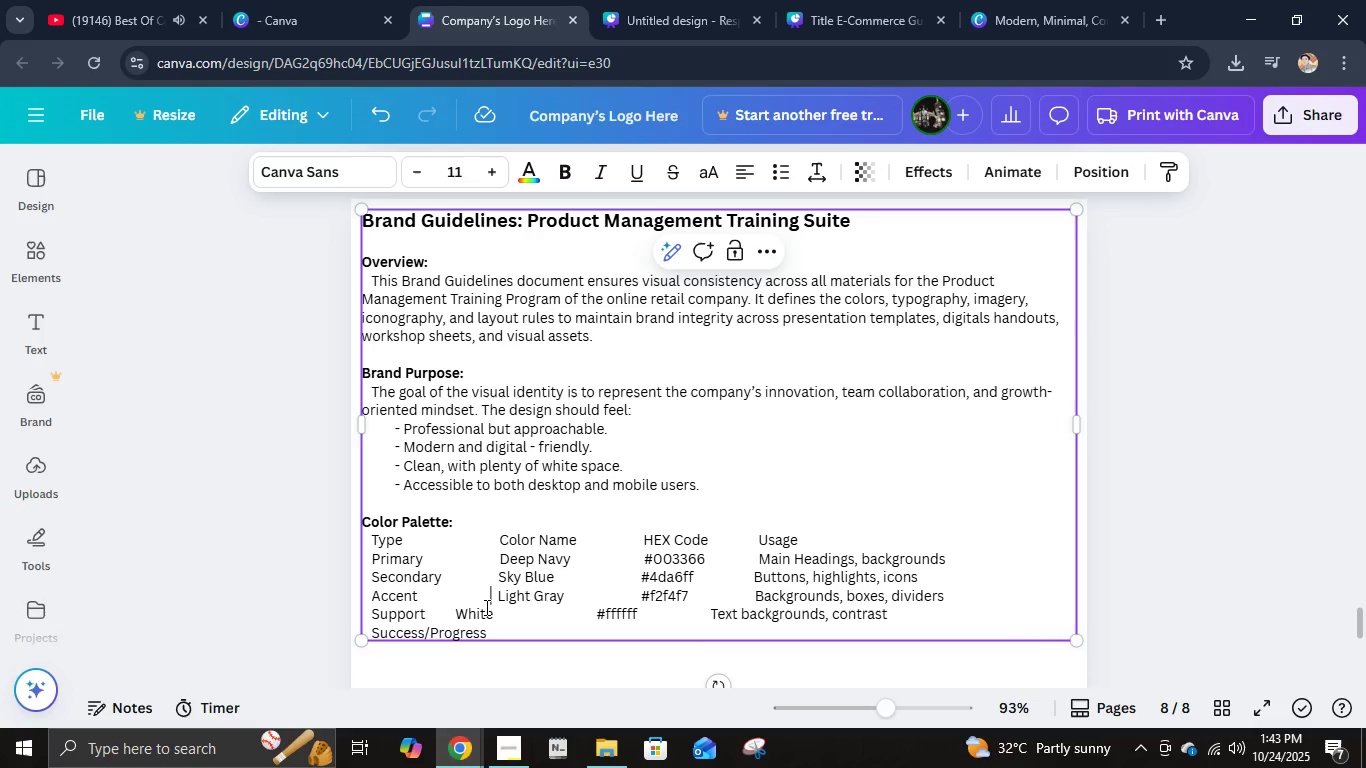 
key(Space)
 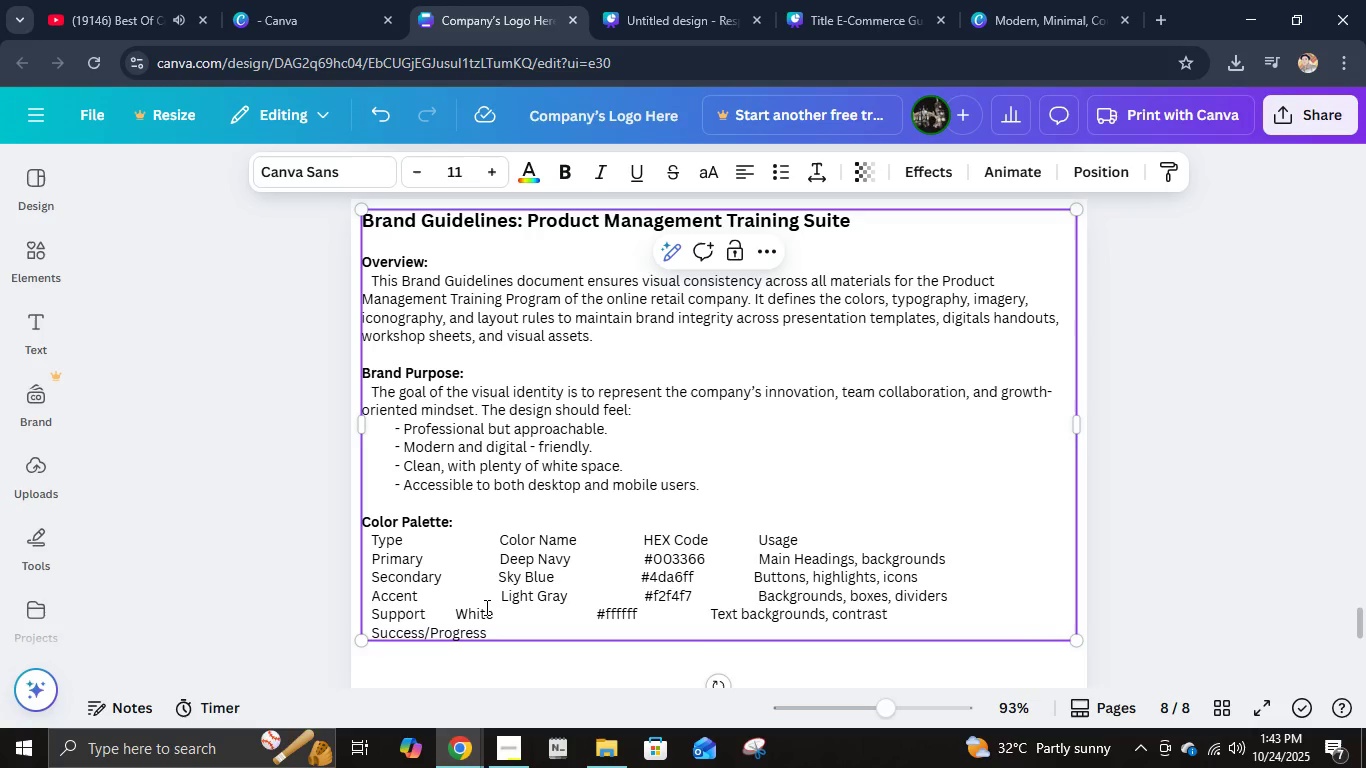 
key(Backspace)
 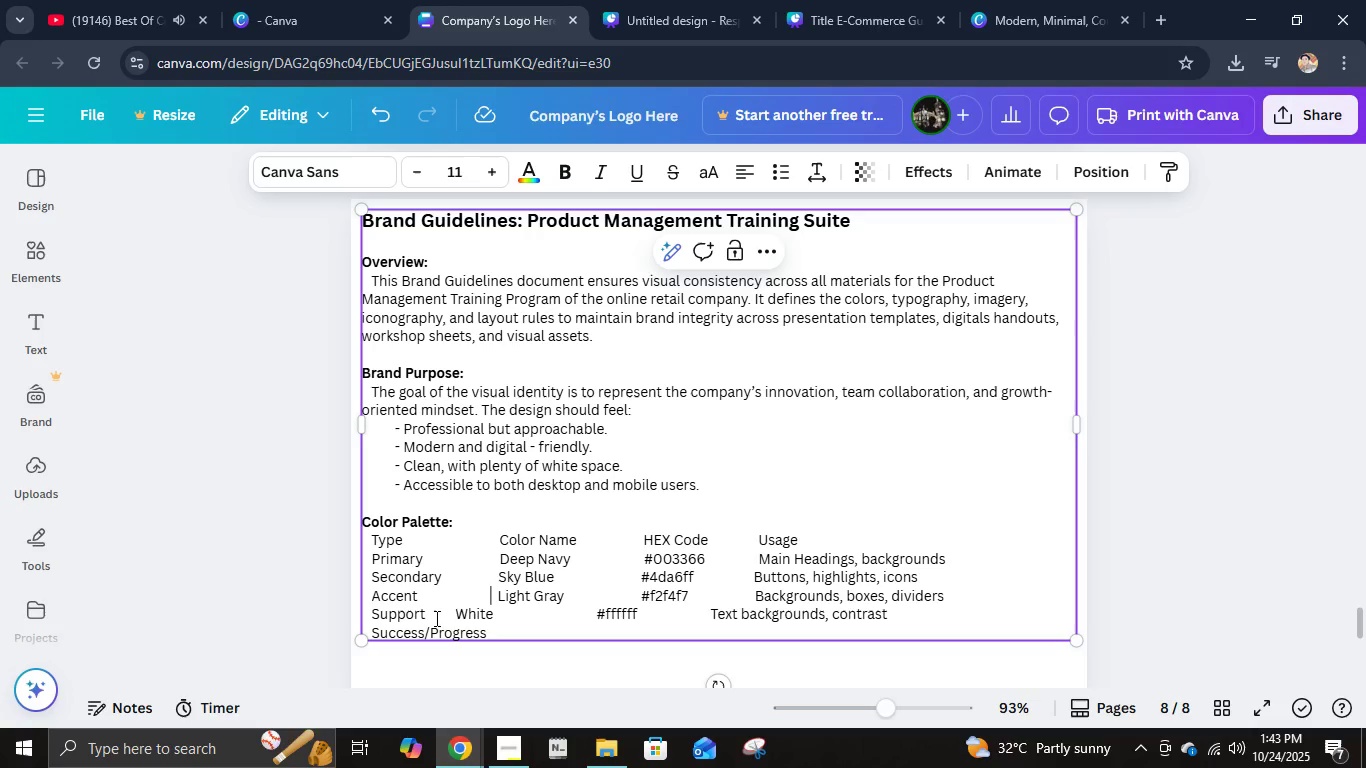 
left_click([456, 614])
 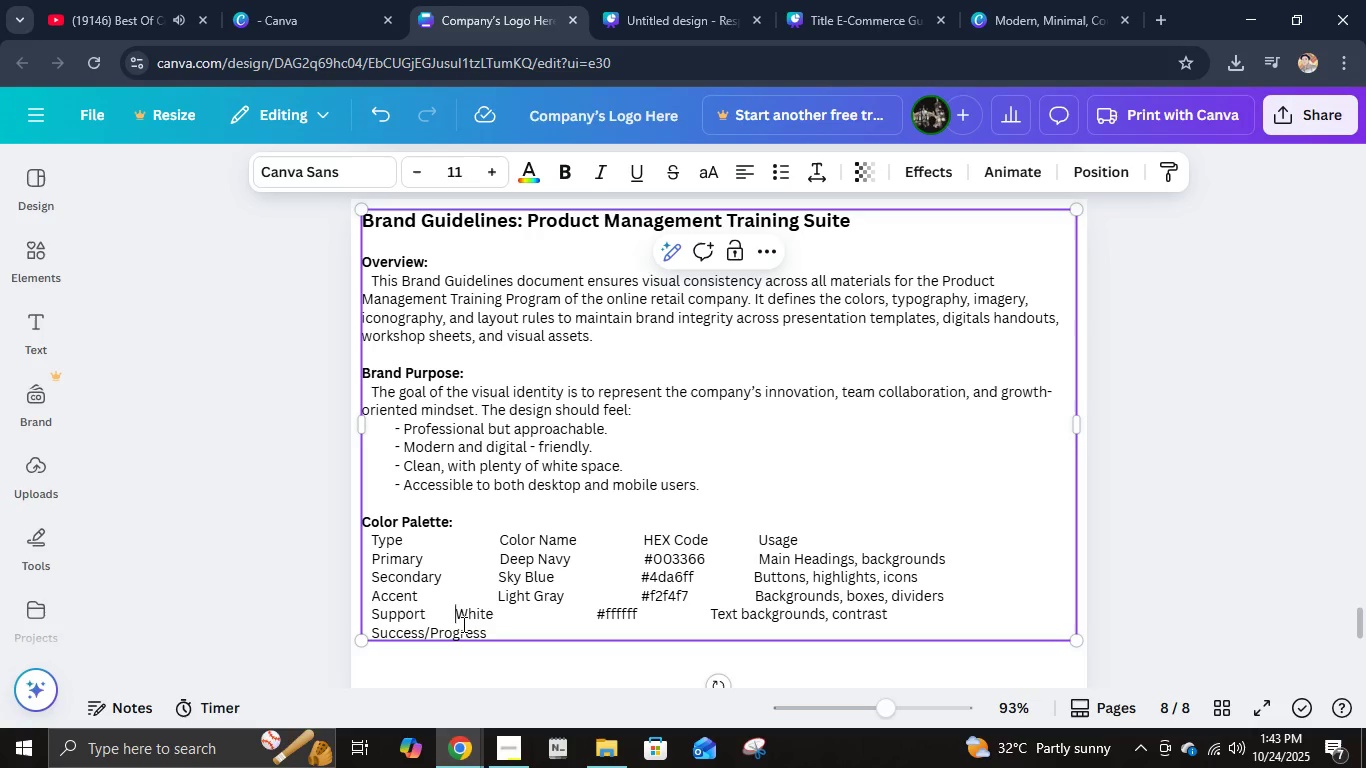 
key(Space)
 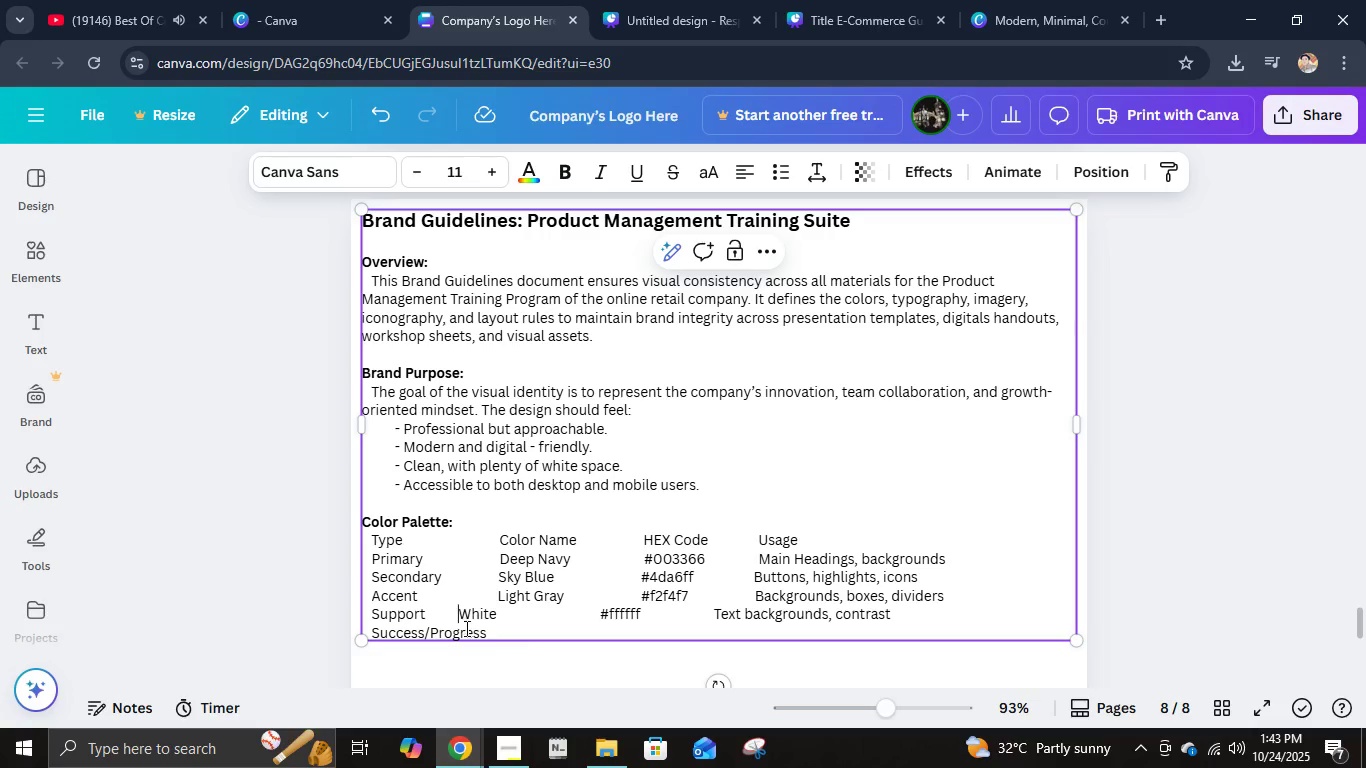 
hold_key(key=Space, duration=0.78)
 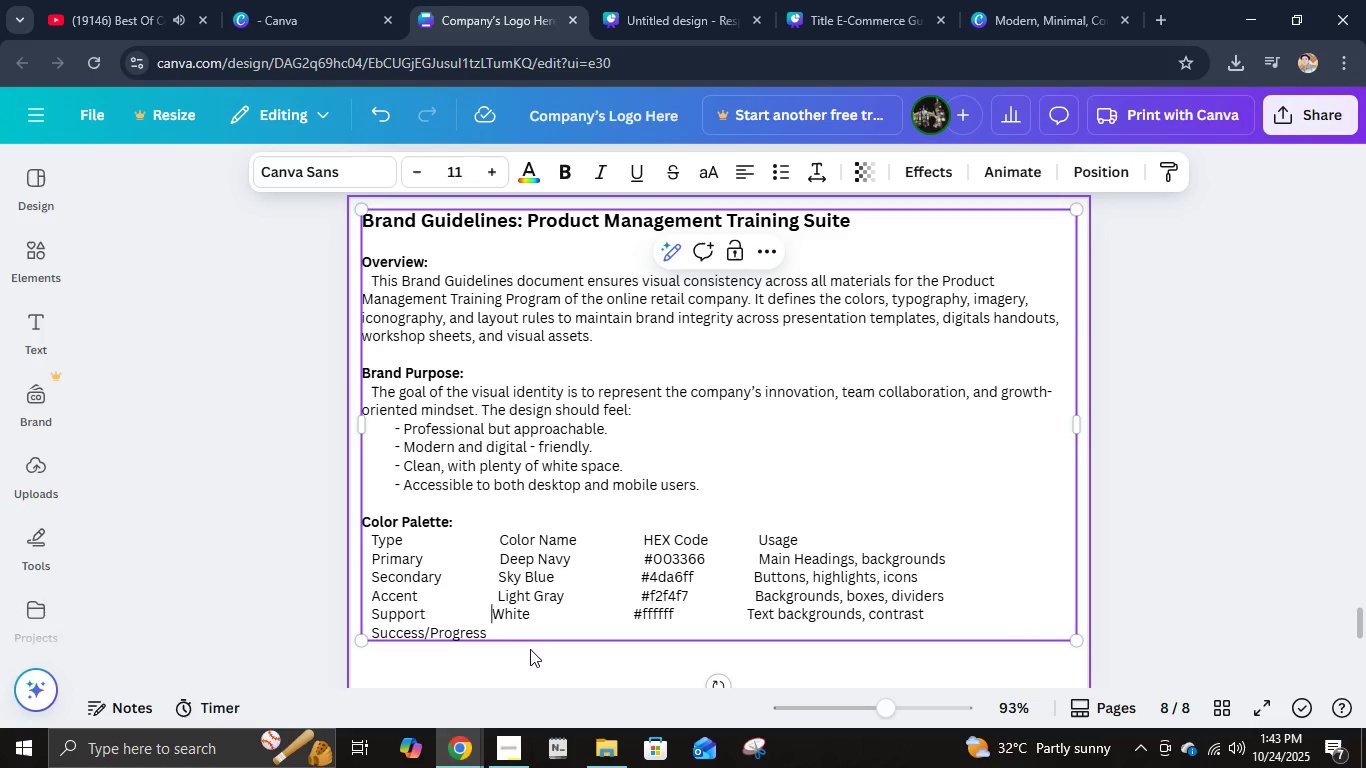 
key(Space)
 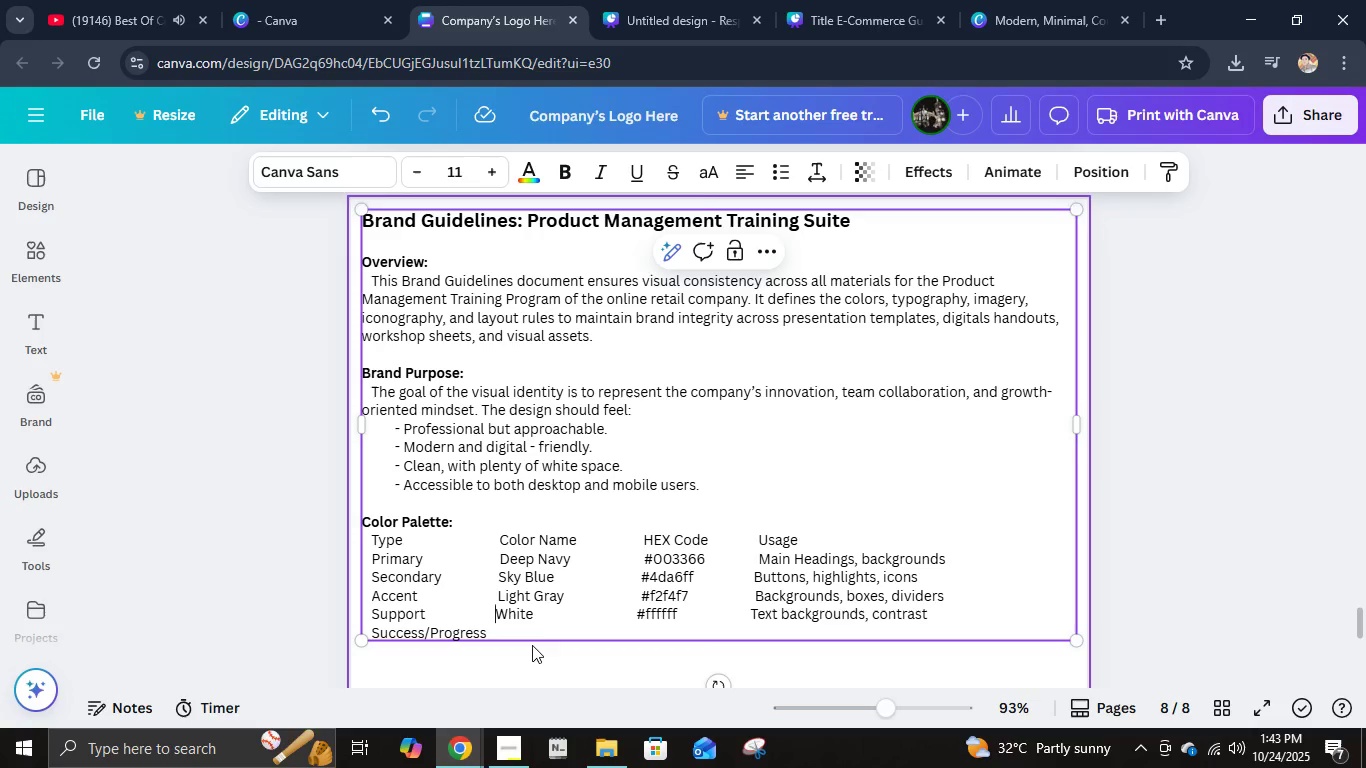 
key(Space)
 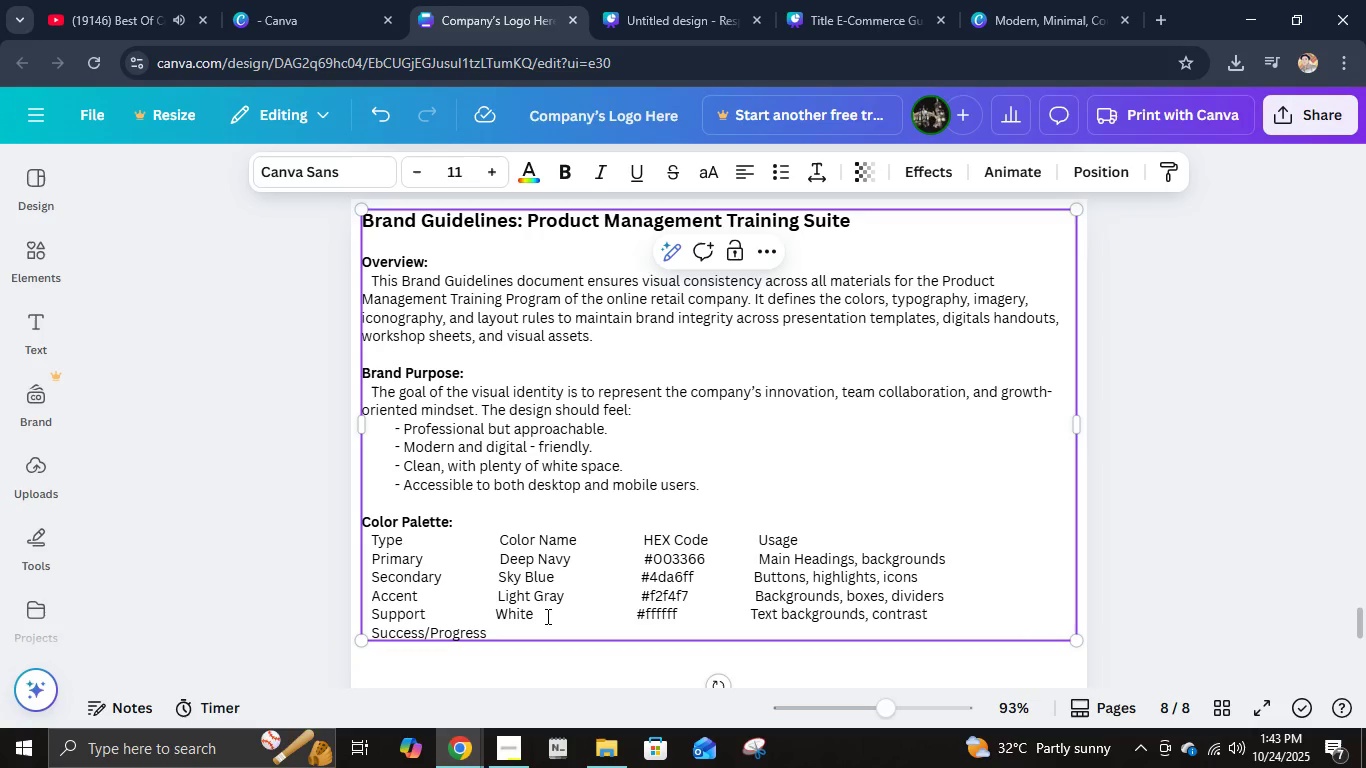 
key(Space)
 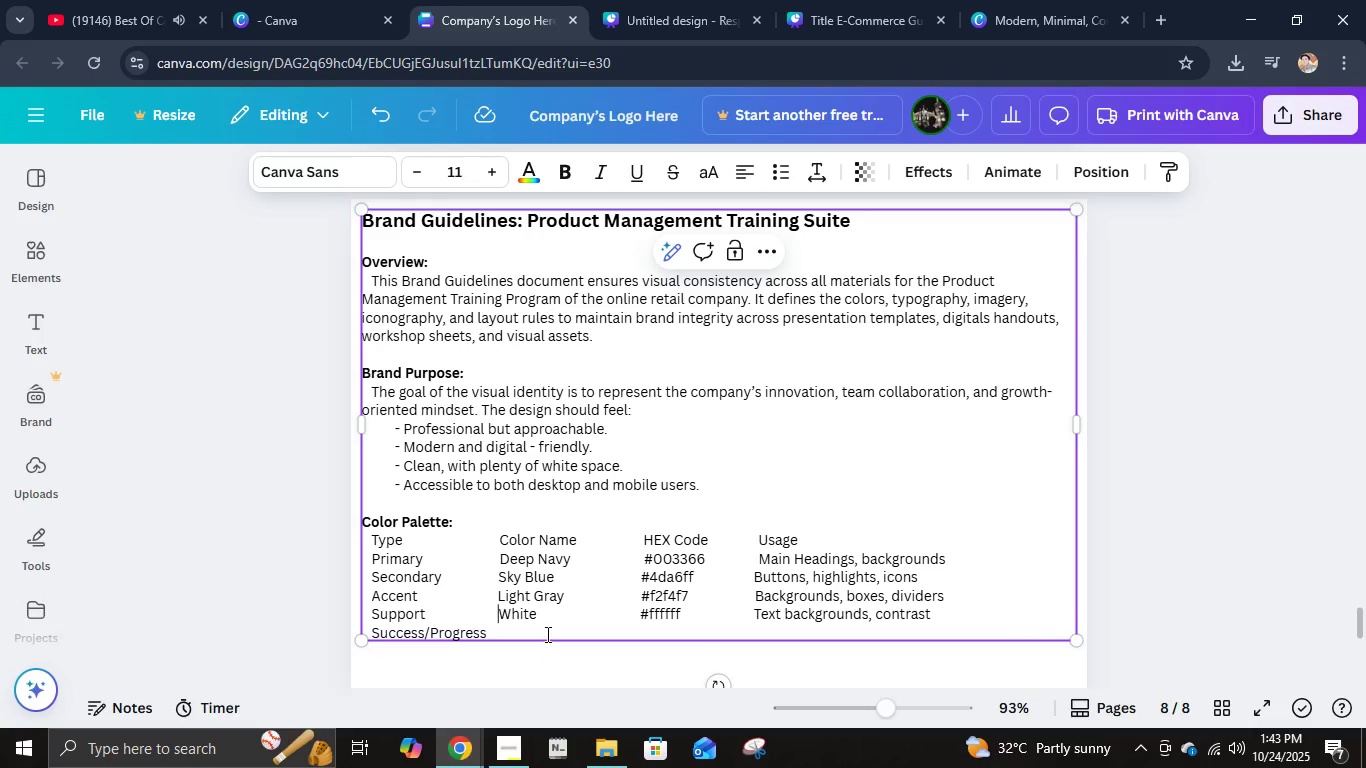 
left_click([546, 631])
 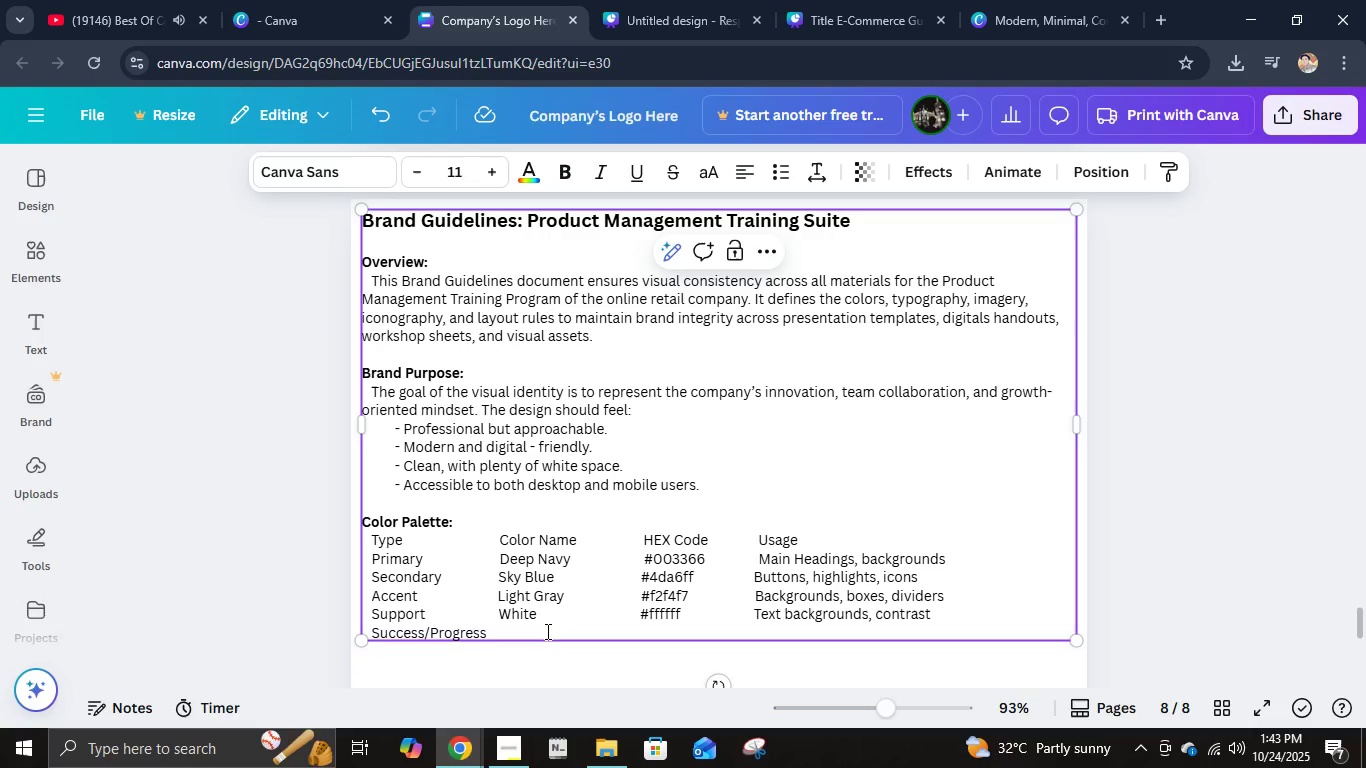 
type(   Green TY)
key(Backspace)
type(int )
 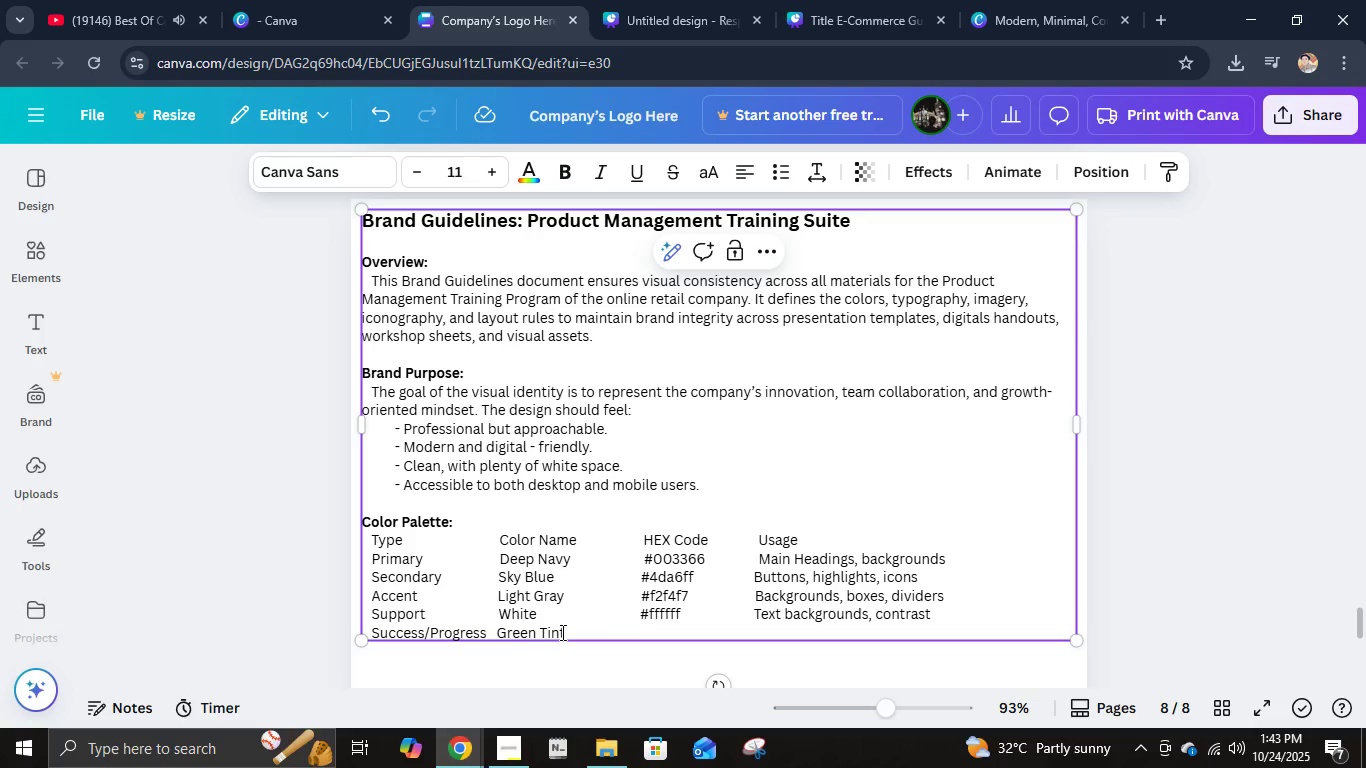 
hold_key(key=Backspace, duration=0.99)
 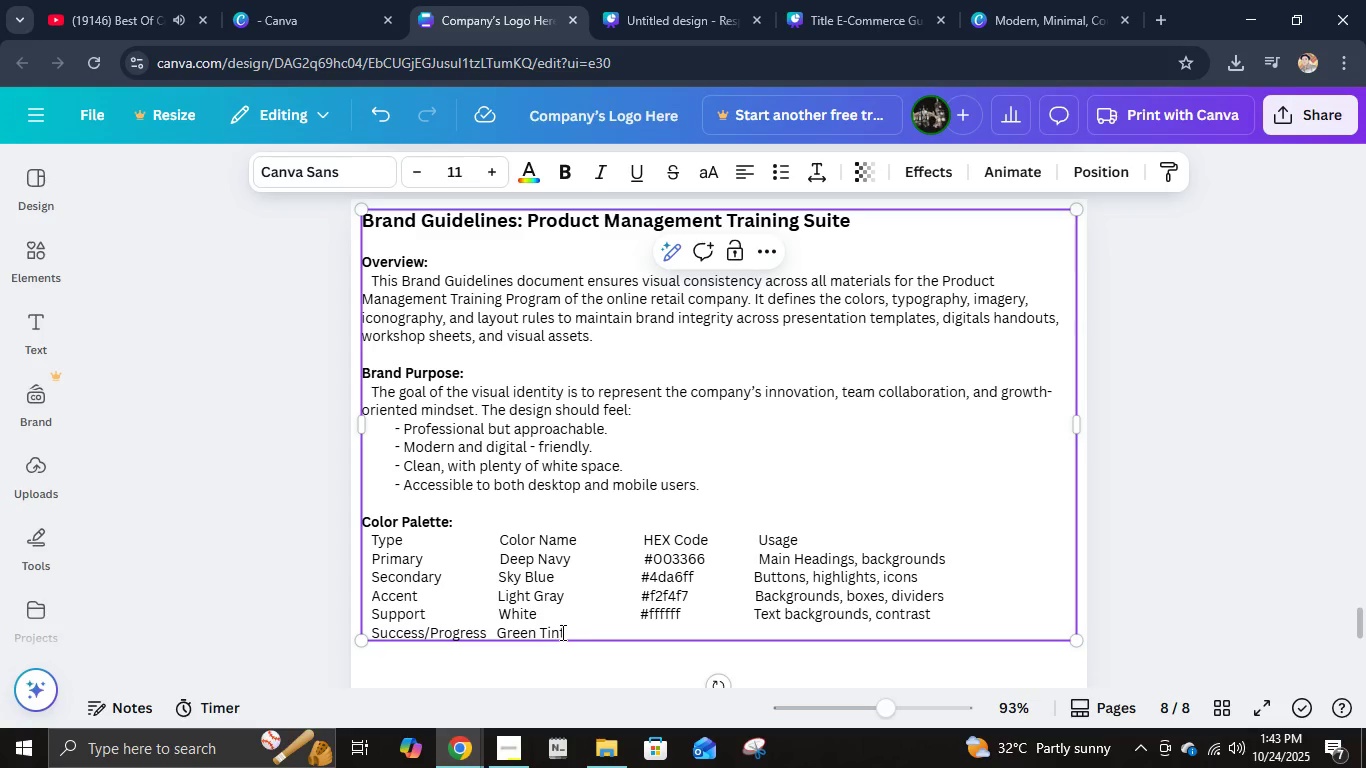 
hold_key(key=Backspace, duration=0.56)
 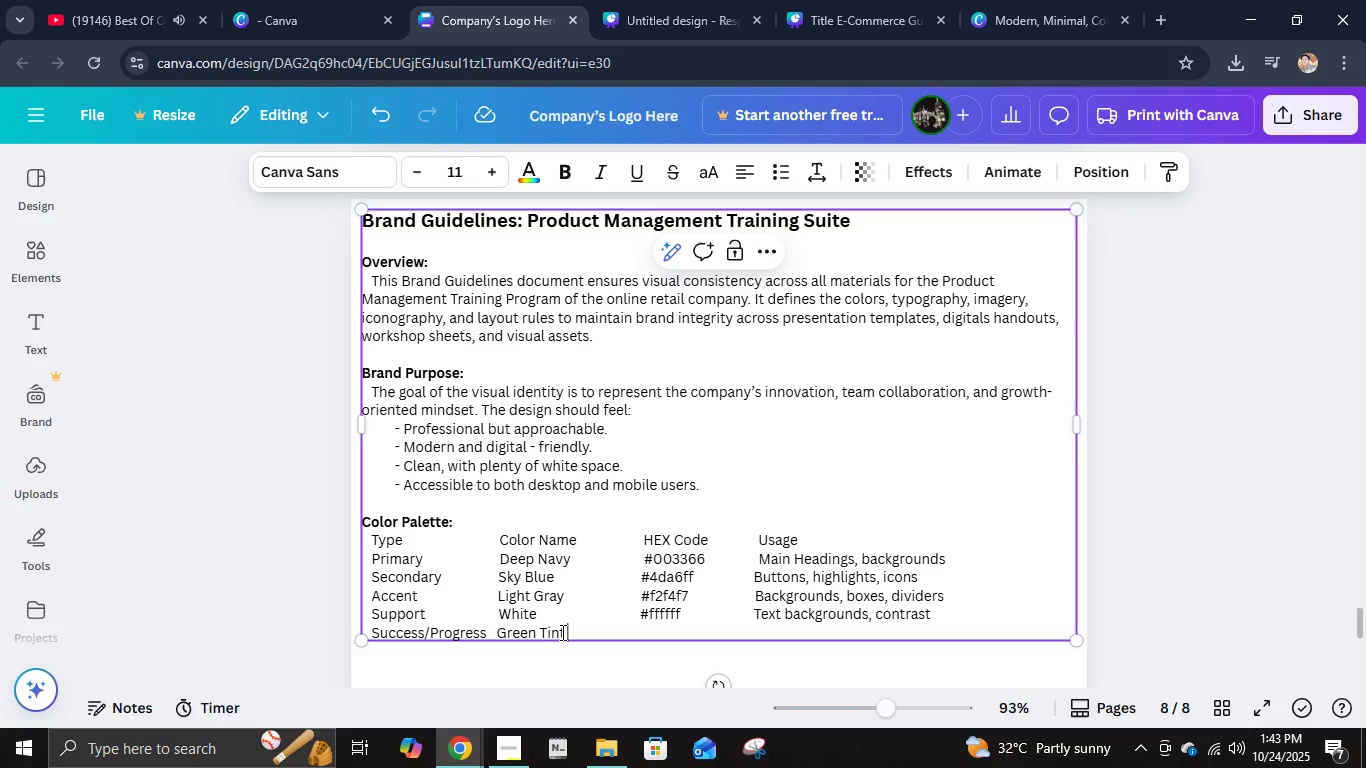 
hold_key(key=Backspace, duration=0.32)
 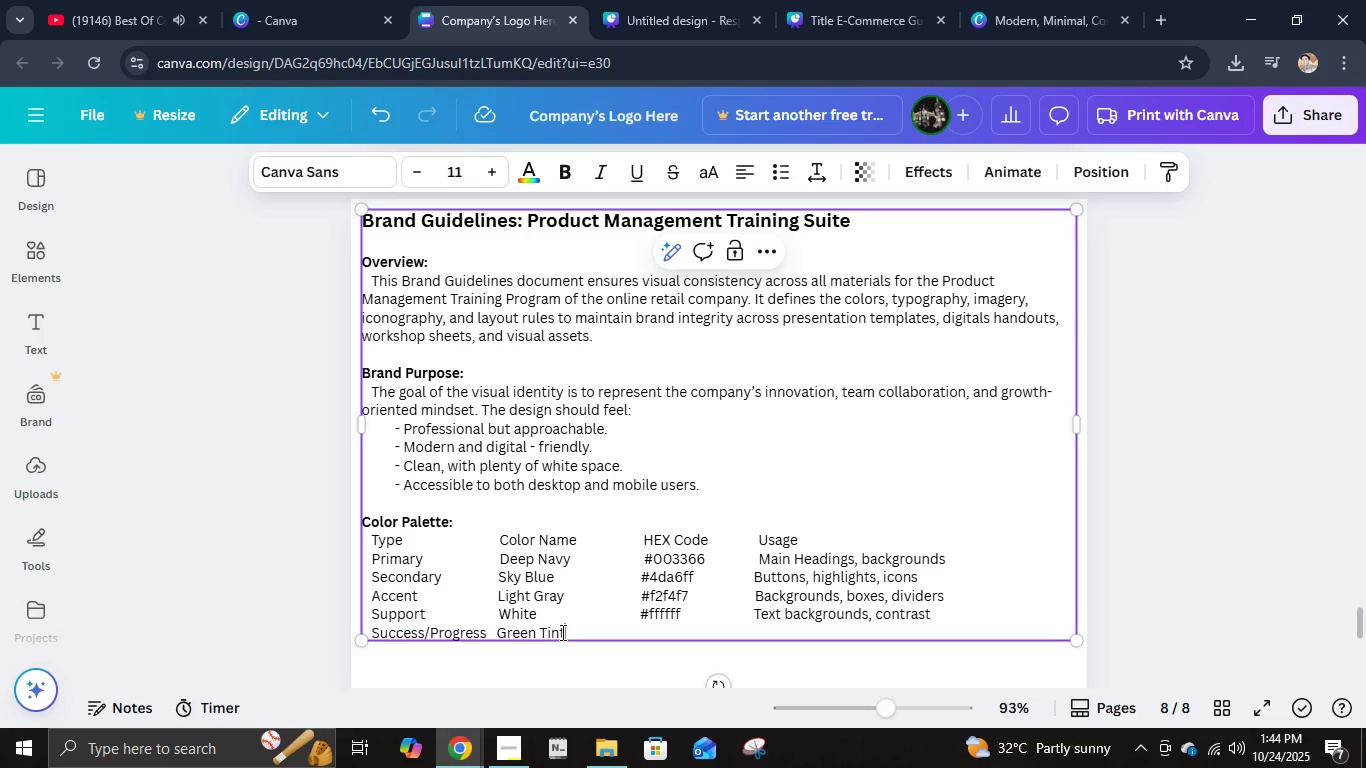 
hold_key(key=Backspace, duration=1.22)
 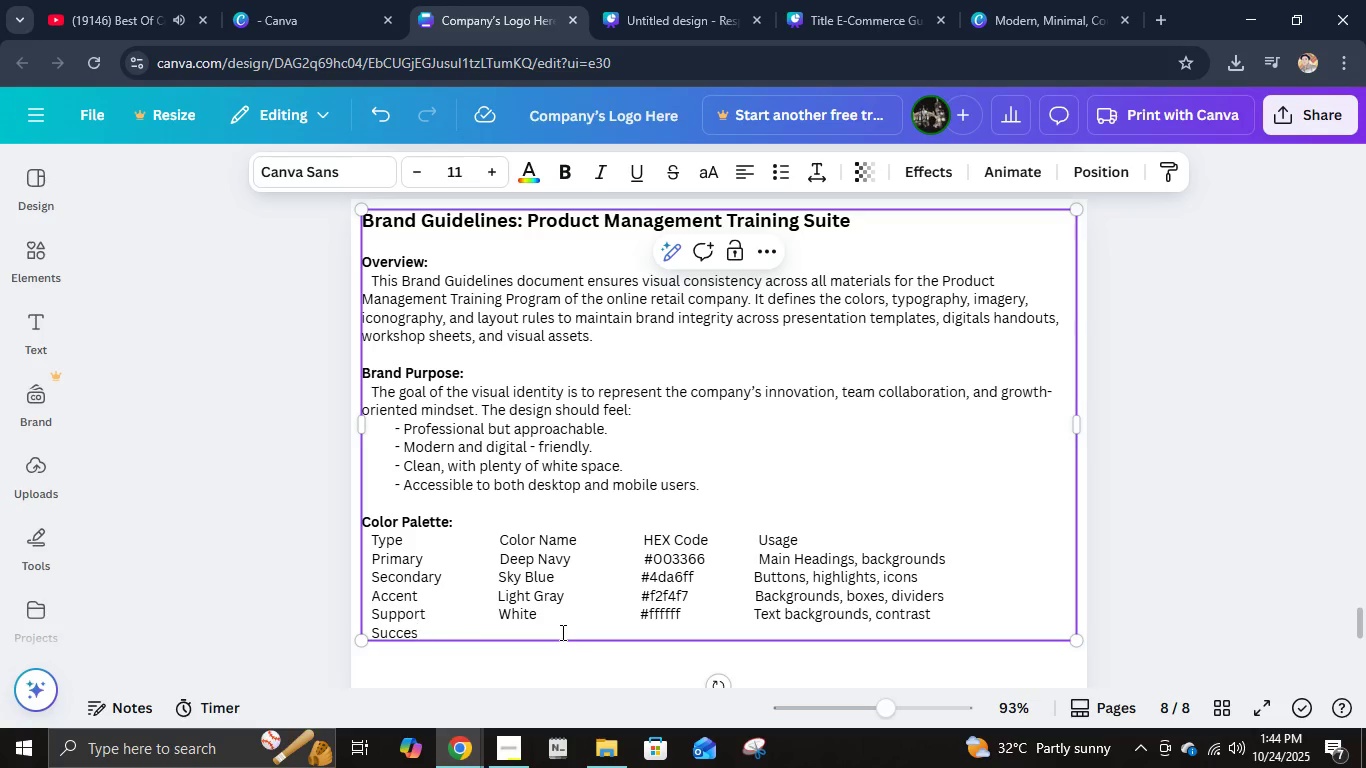 
key(Backspace)
 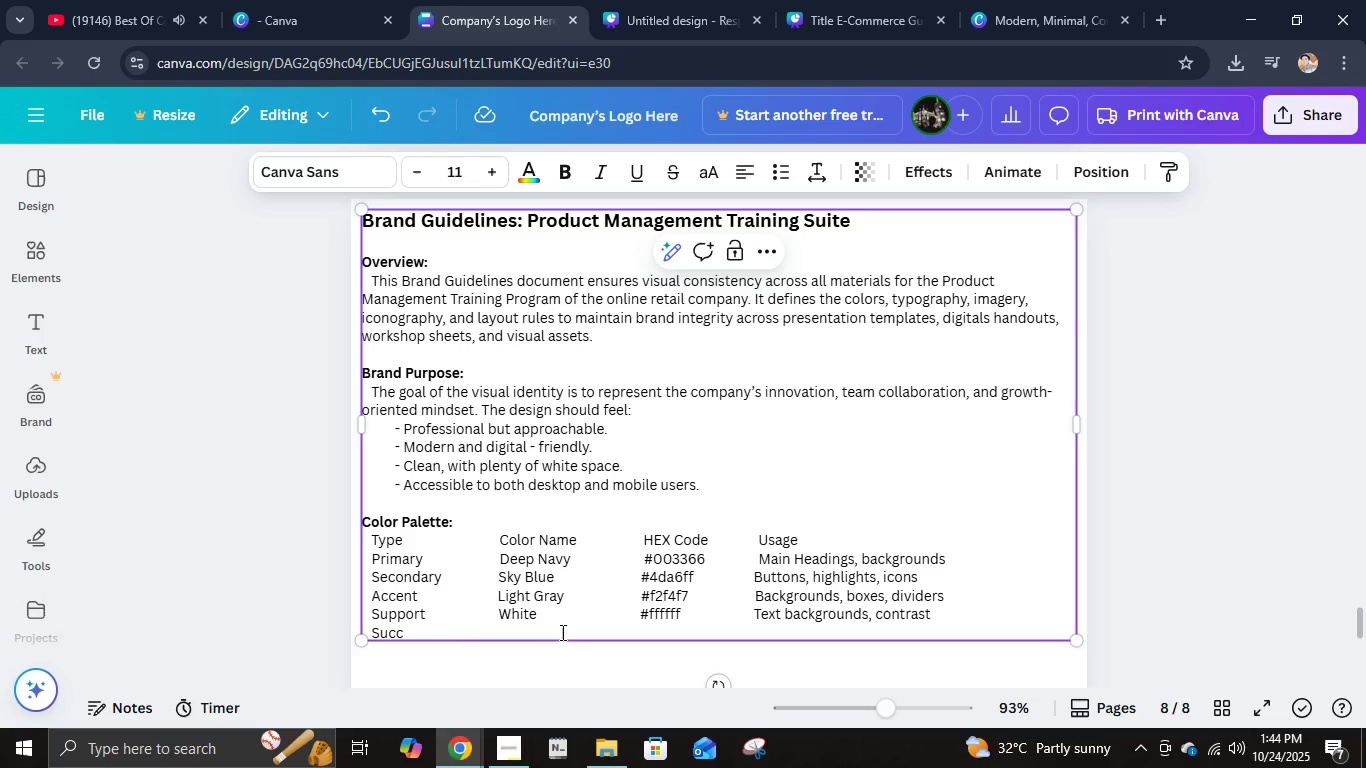 
key(Backspace)
 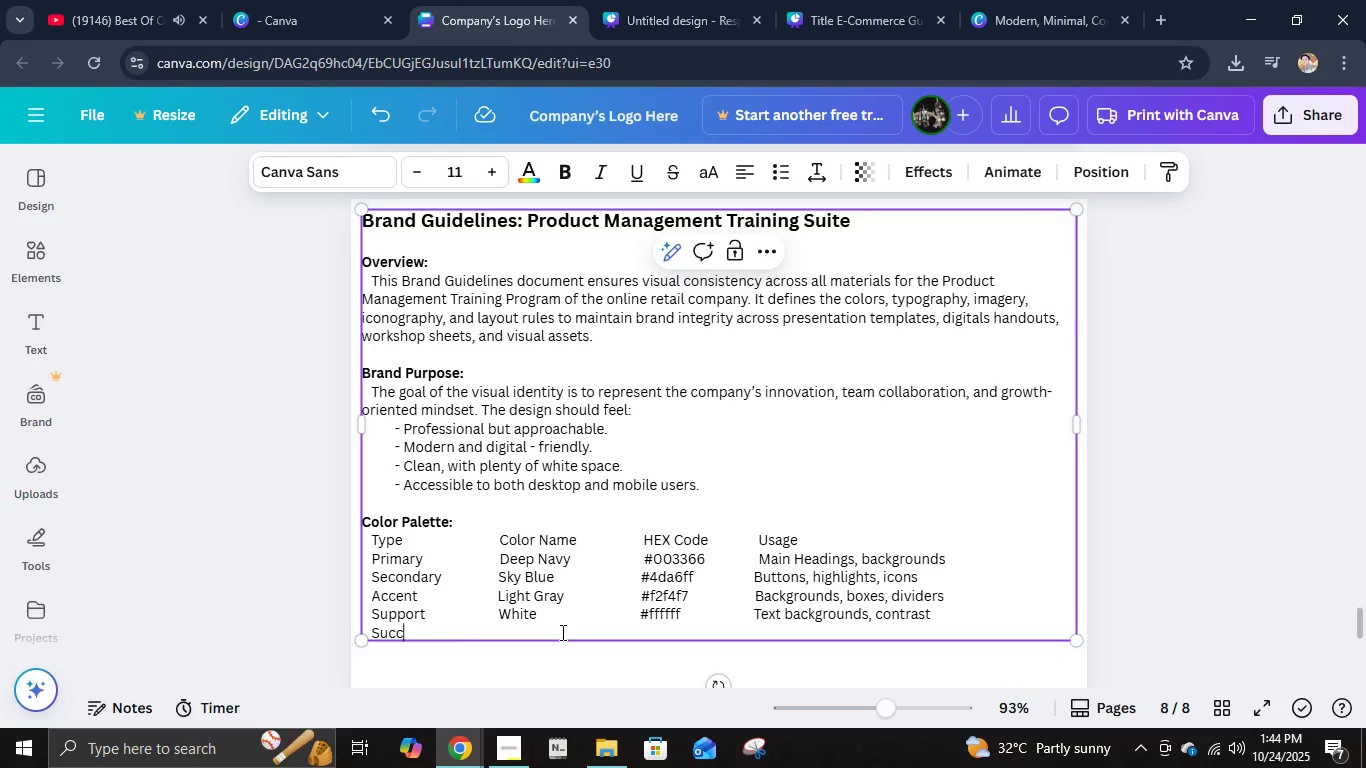 
key(Backspace)
 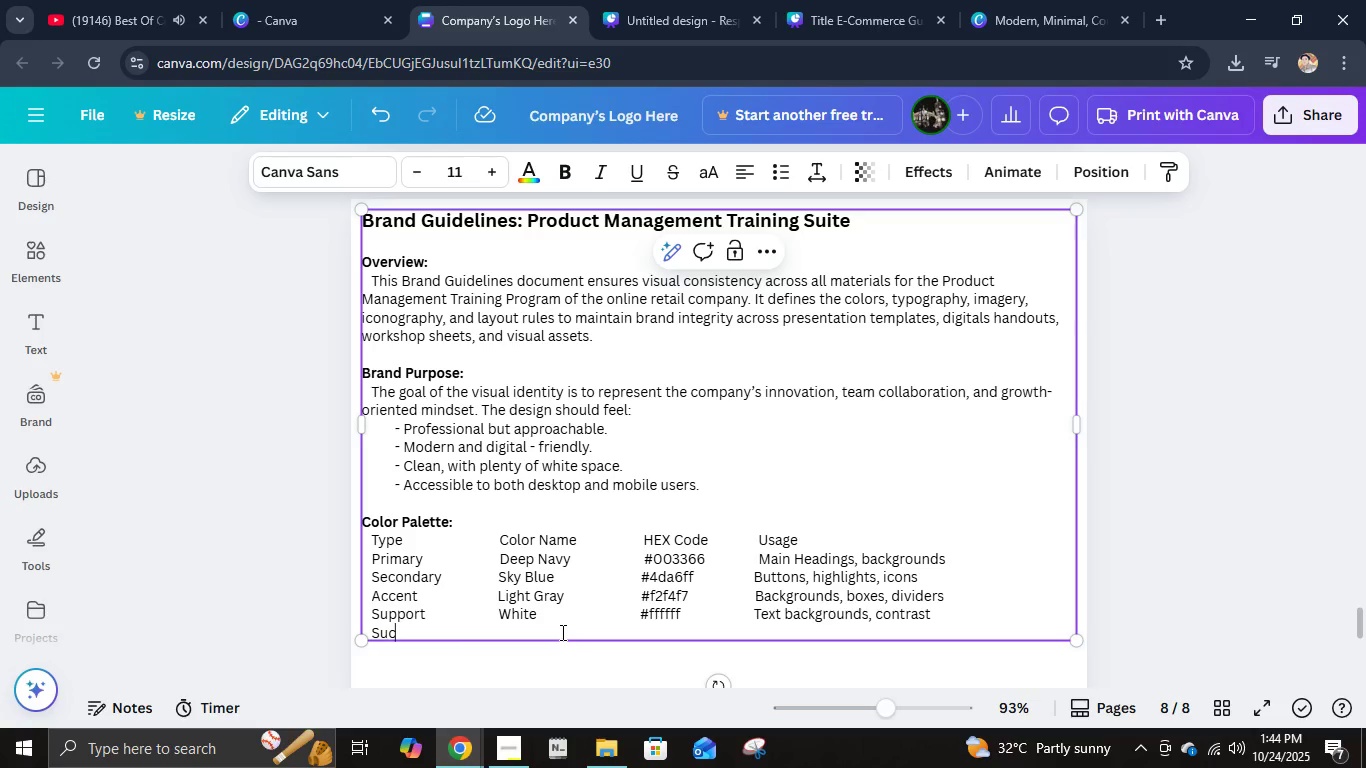 
key(Backspace)
 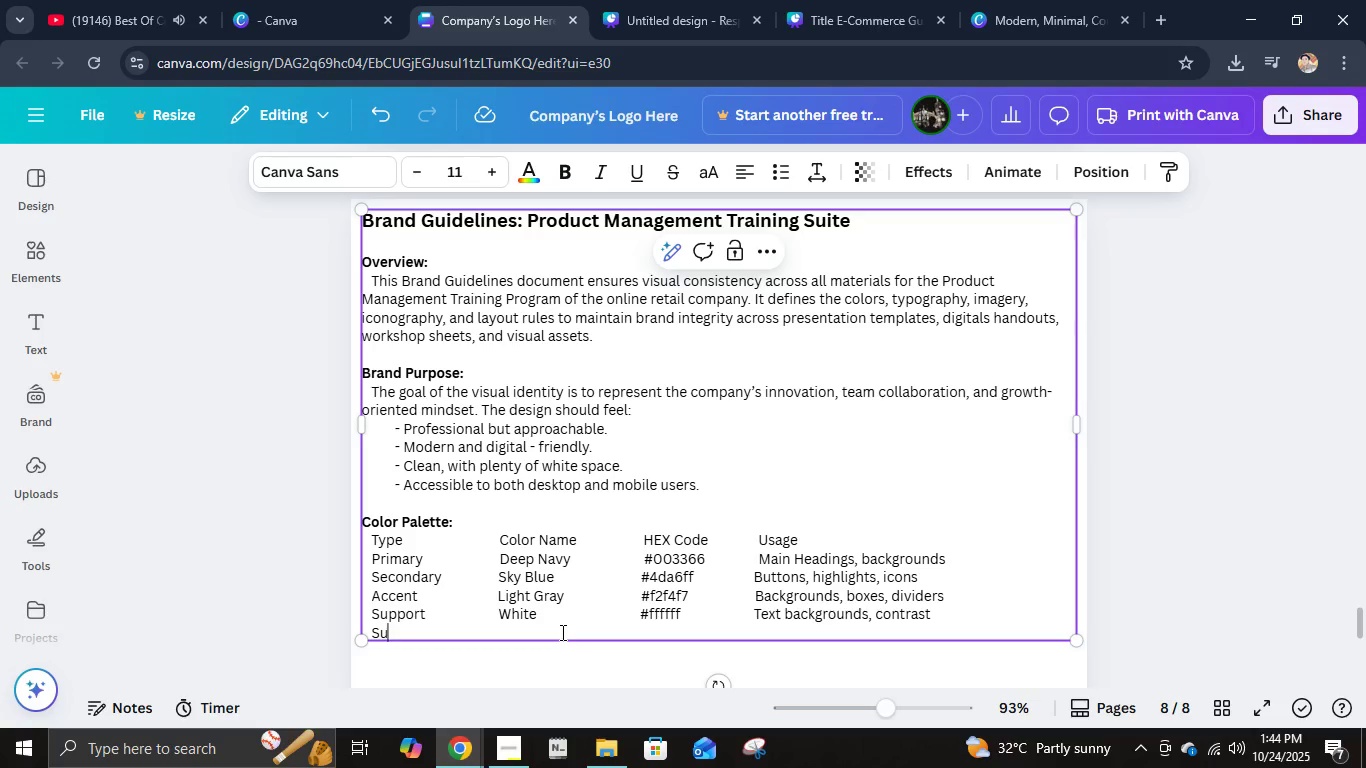 
key(Backspace)
 